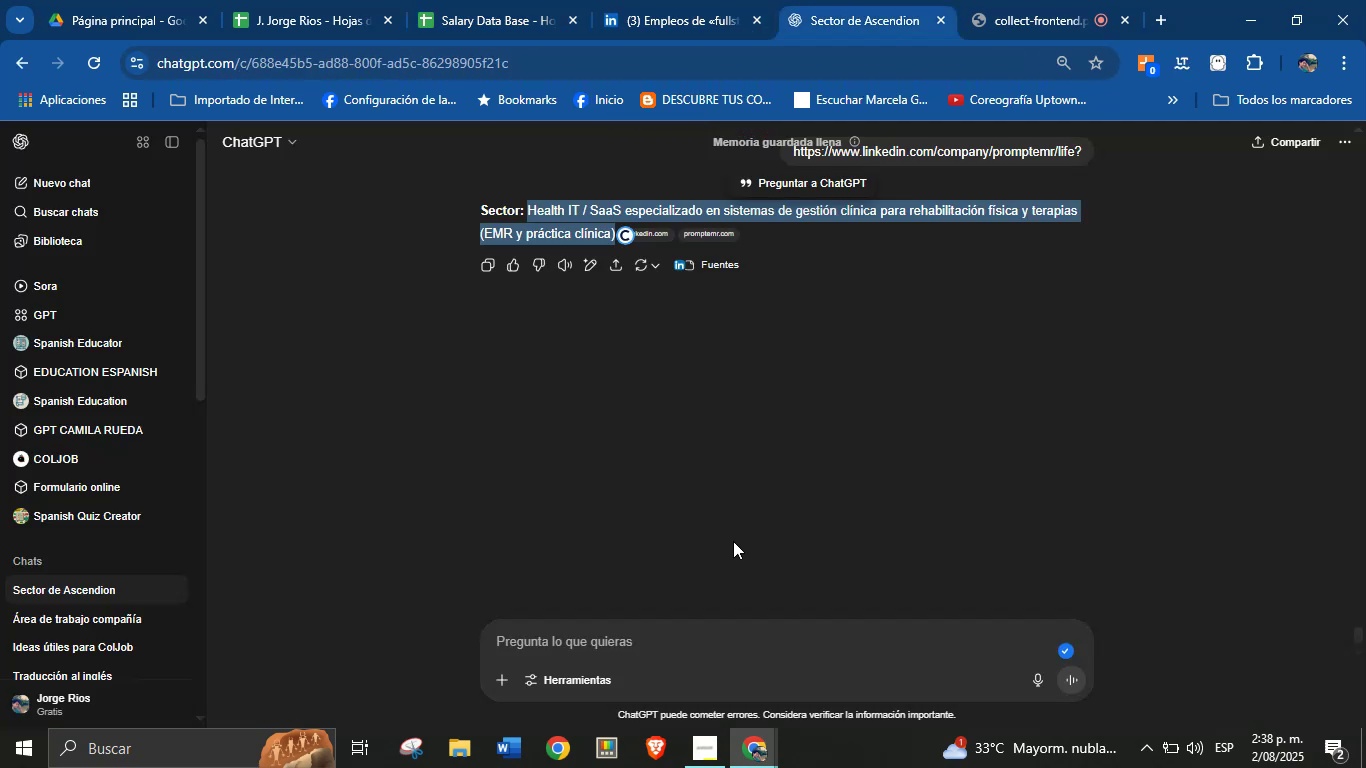 
left_click([619, 635])
 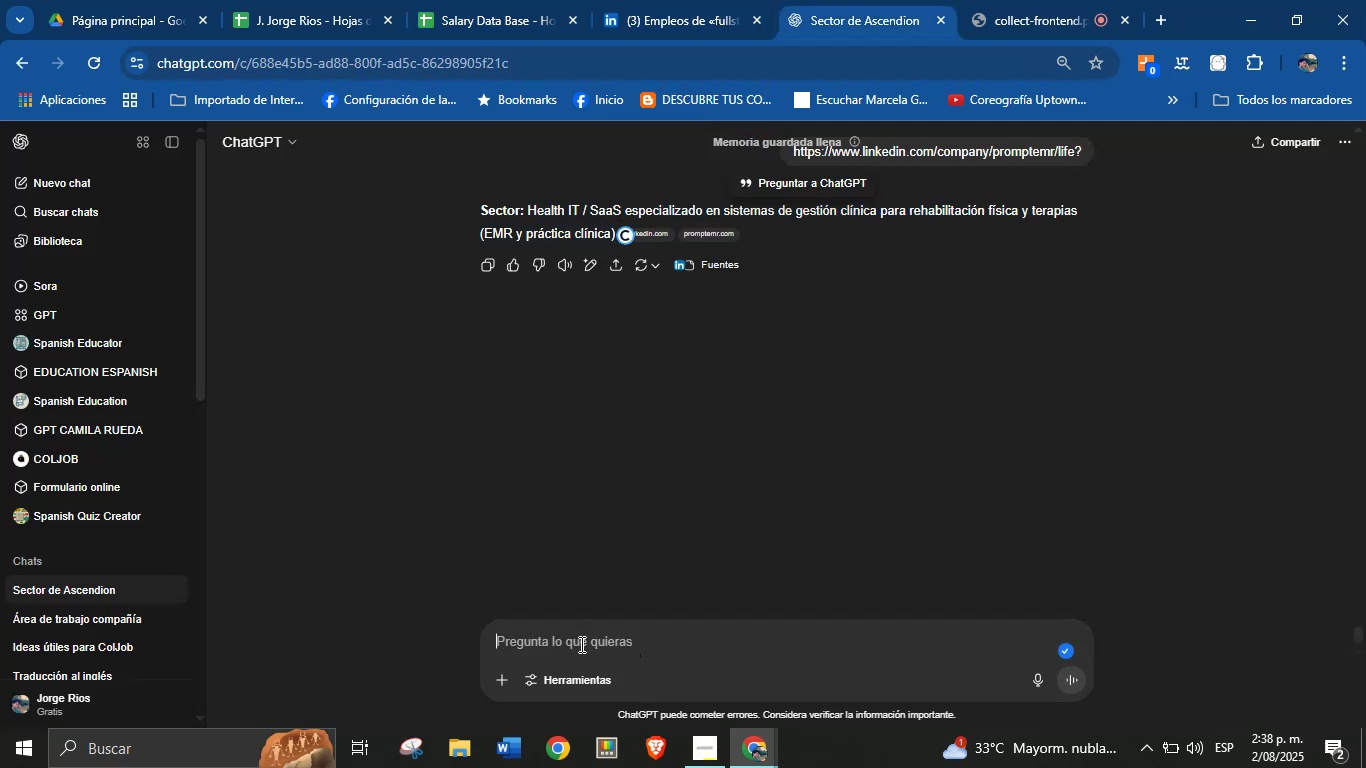 
key(Control+V)
 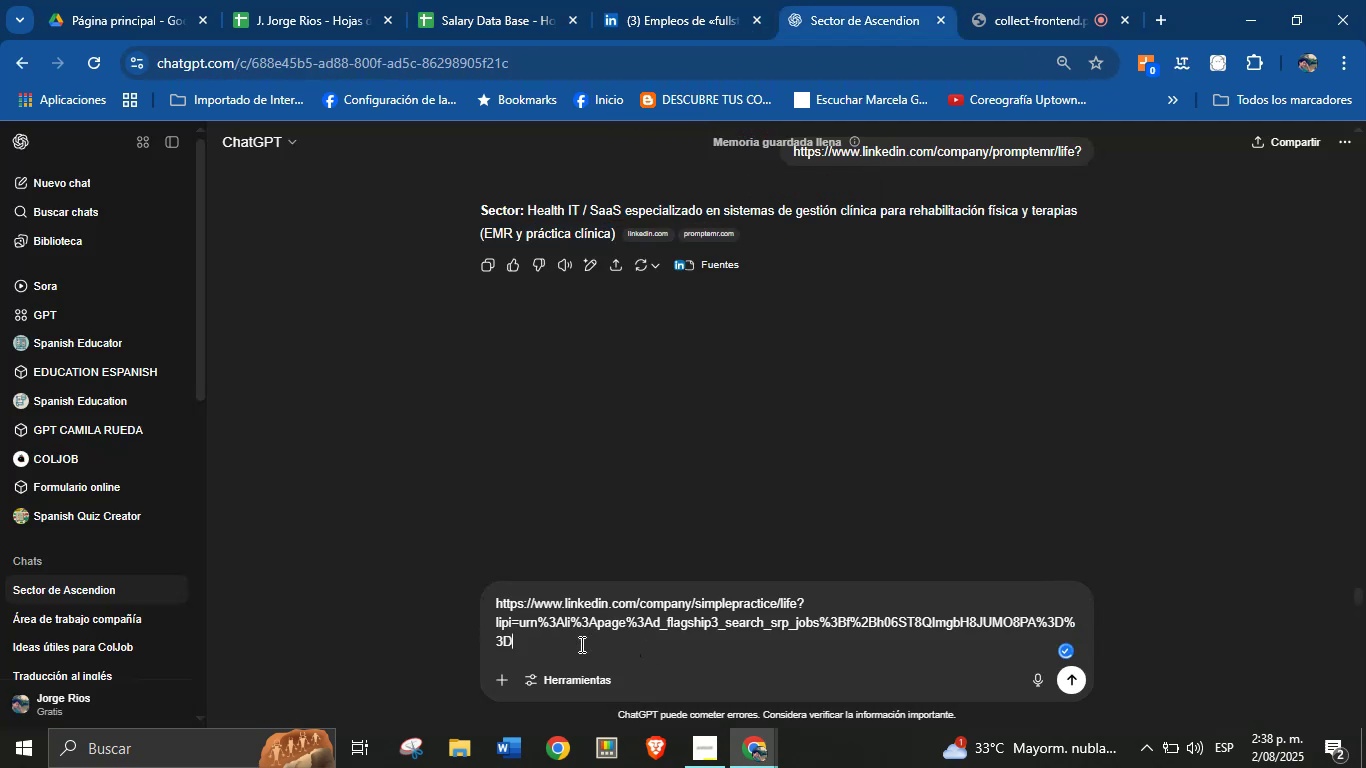 
key(Break)
 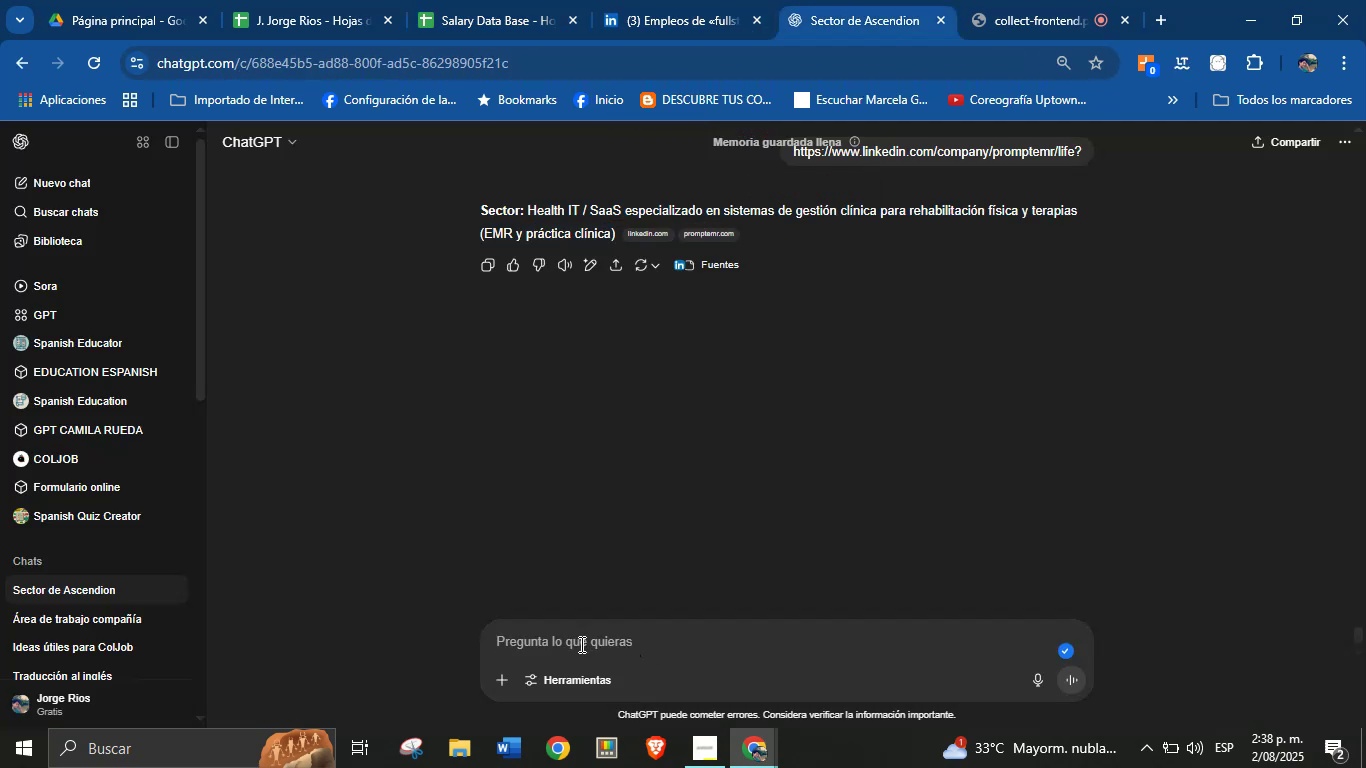 
key(Control+ControlLeft)
 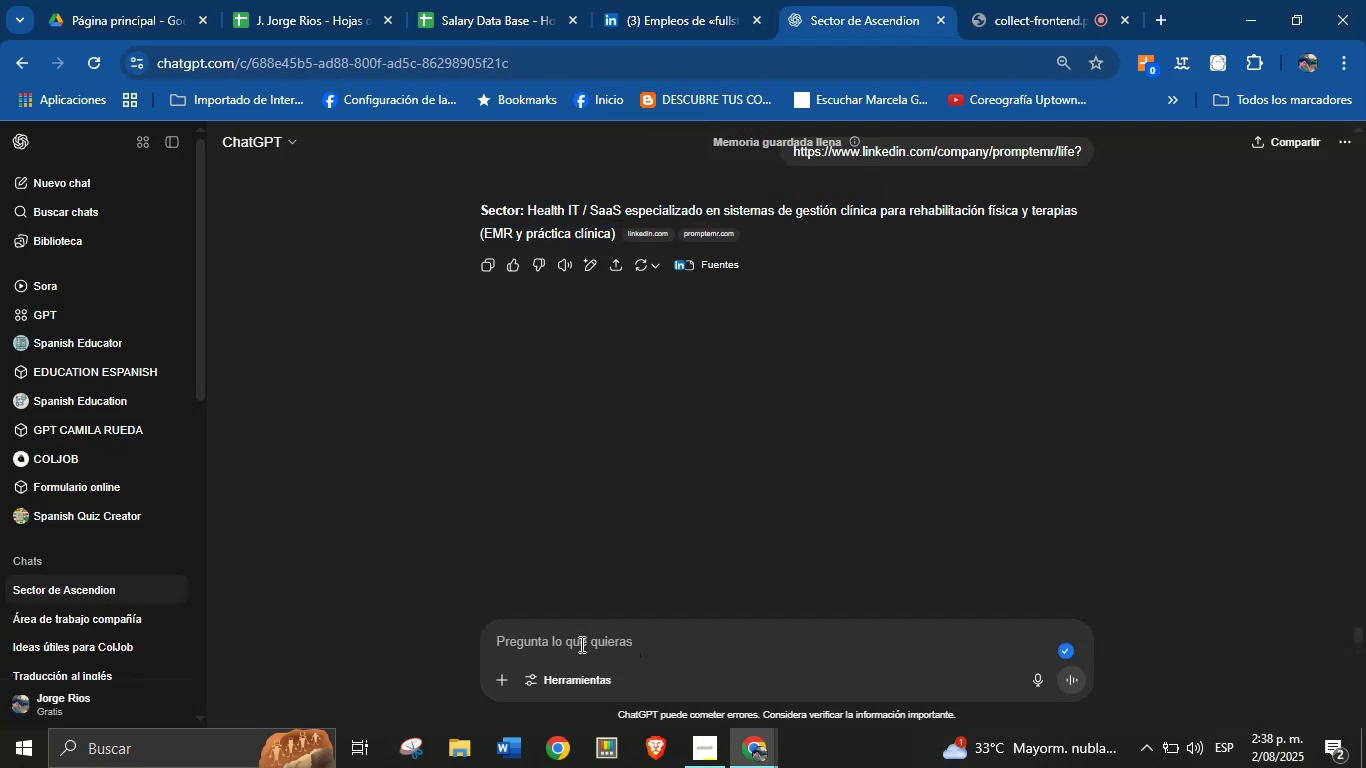 
key(Enter)
 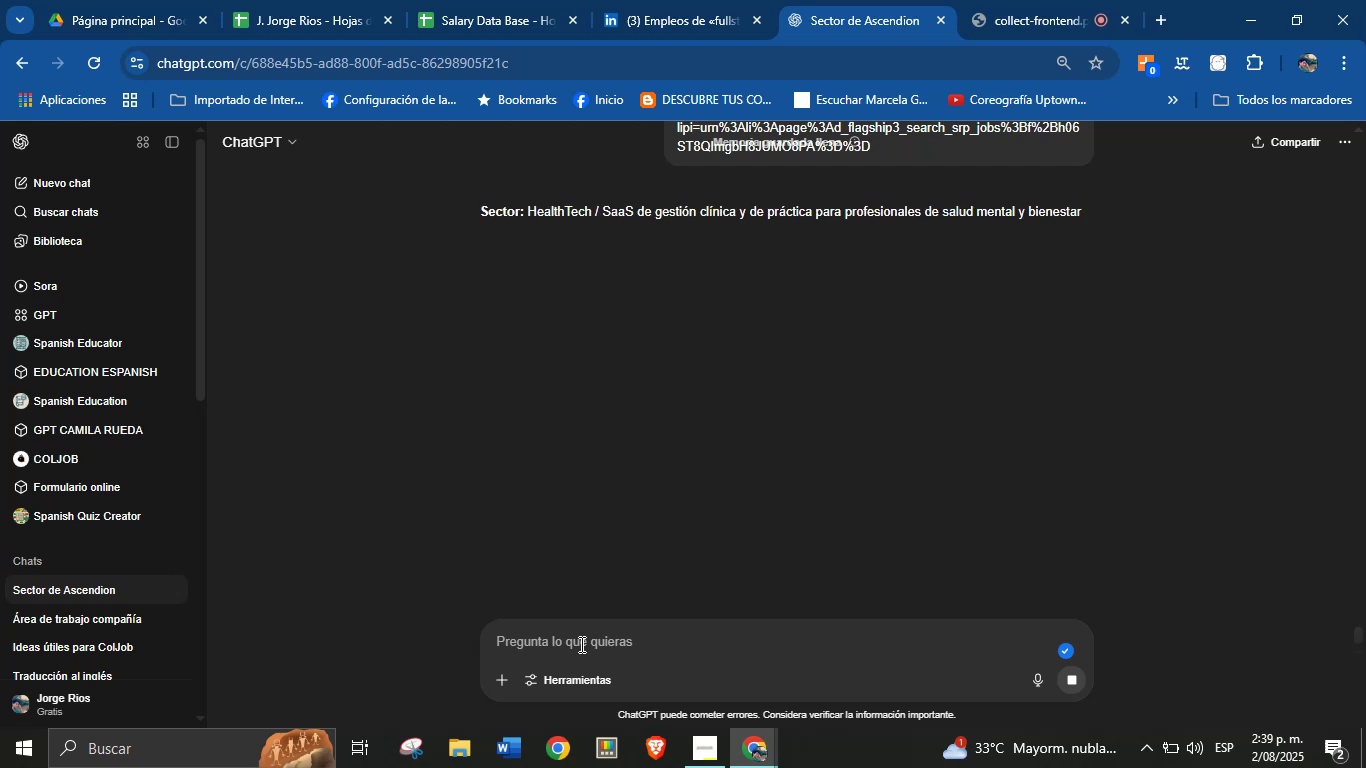 
wait(19.11)
 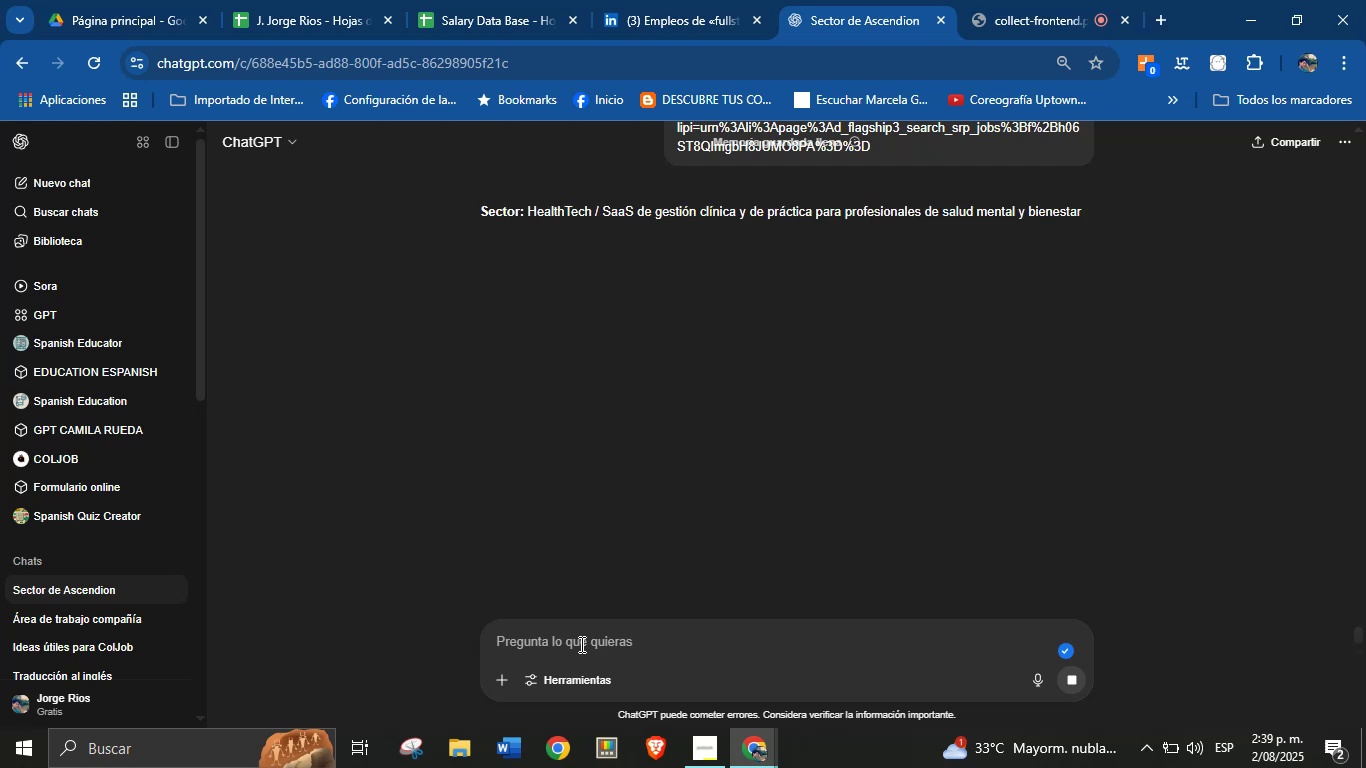 
double_click([957, 212])
 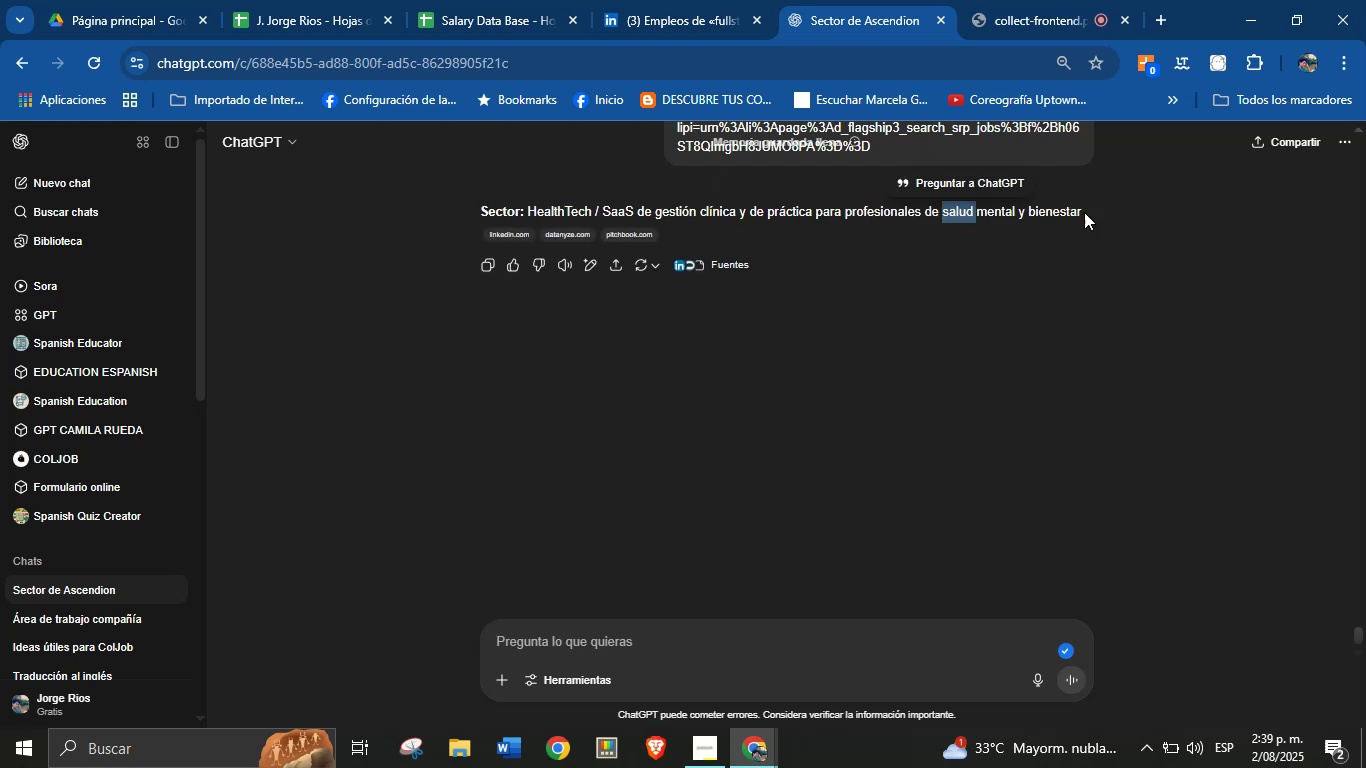 
left_click_drag(start_coordinate=[1099, 210], to_coordinate=[527, 211])
 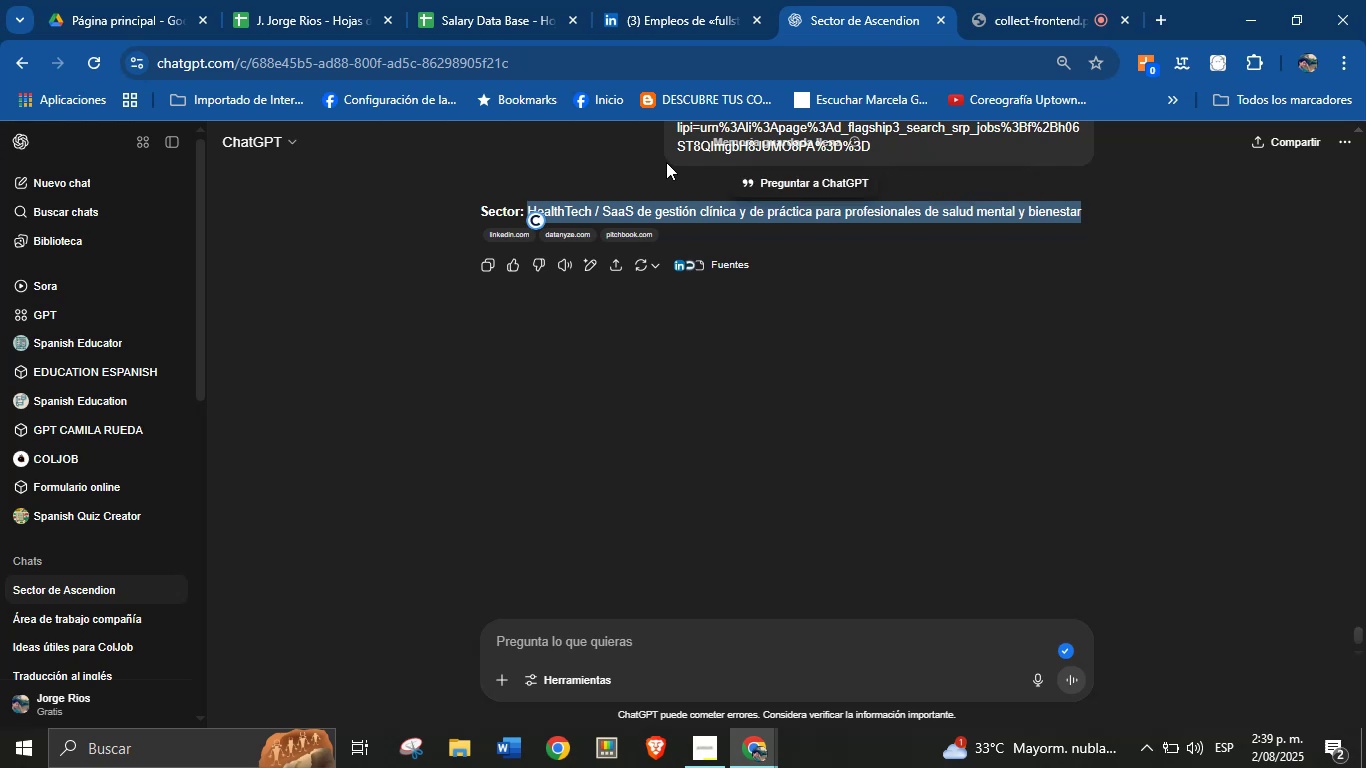 
key(Alt+Control+C)
 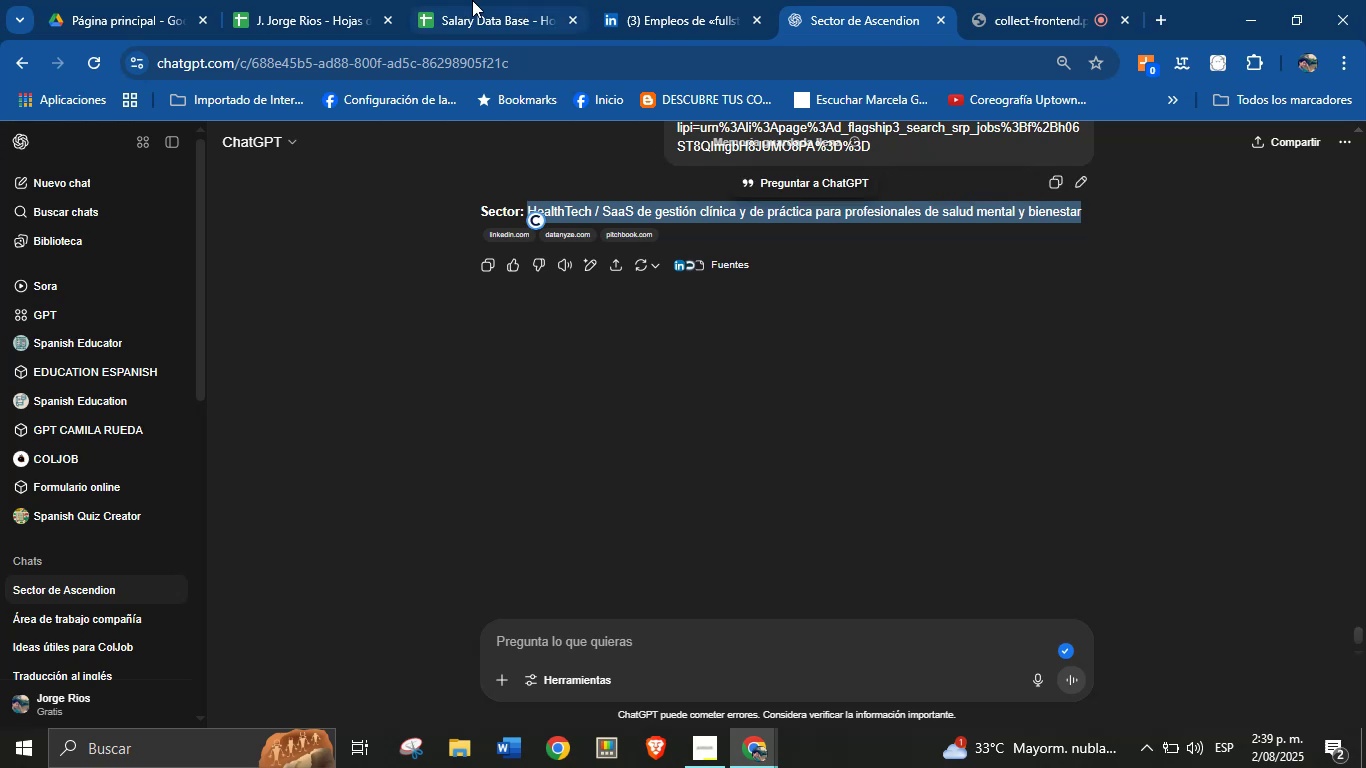 
key(Alt+AltLeft)
 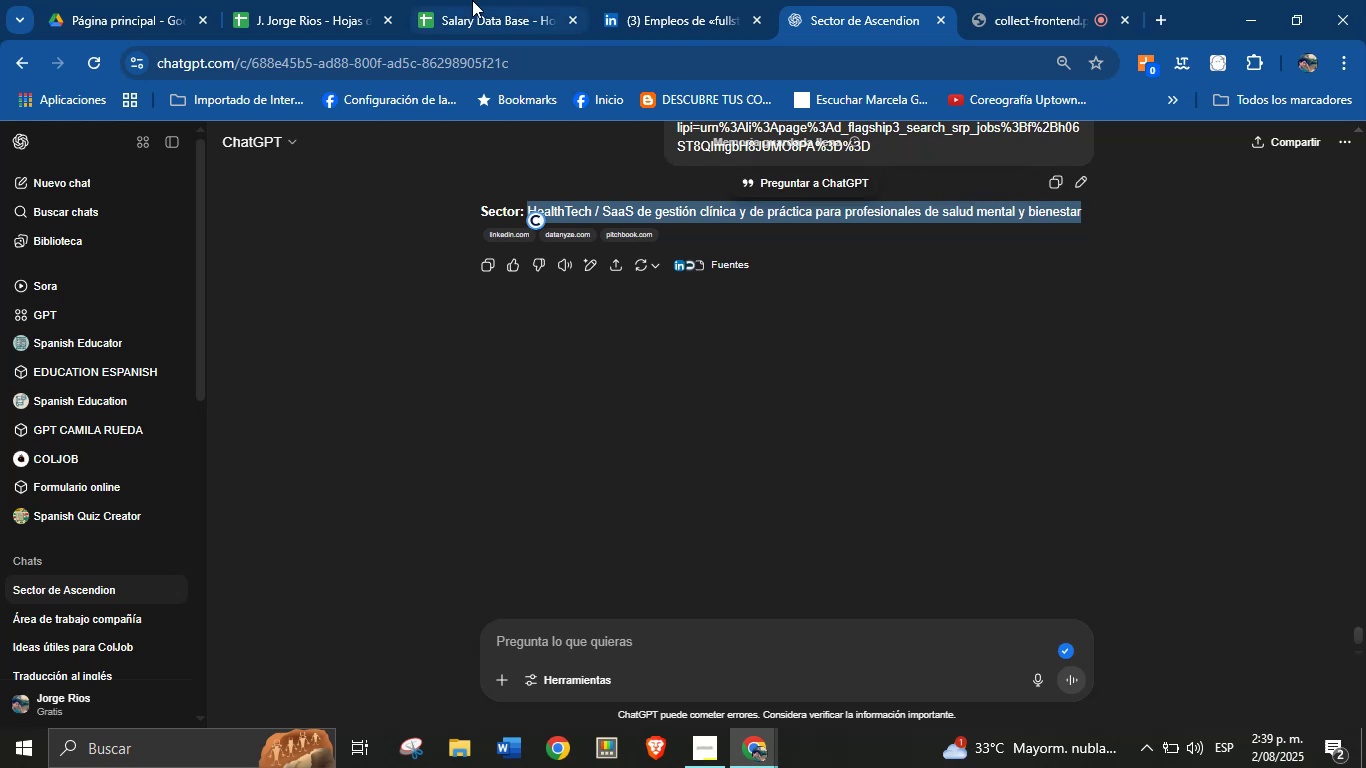 
key(Alt+Control+ControlLeft)
 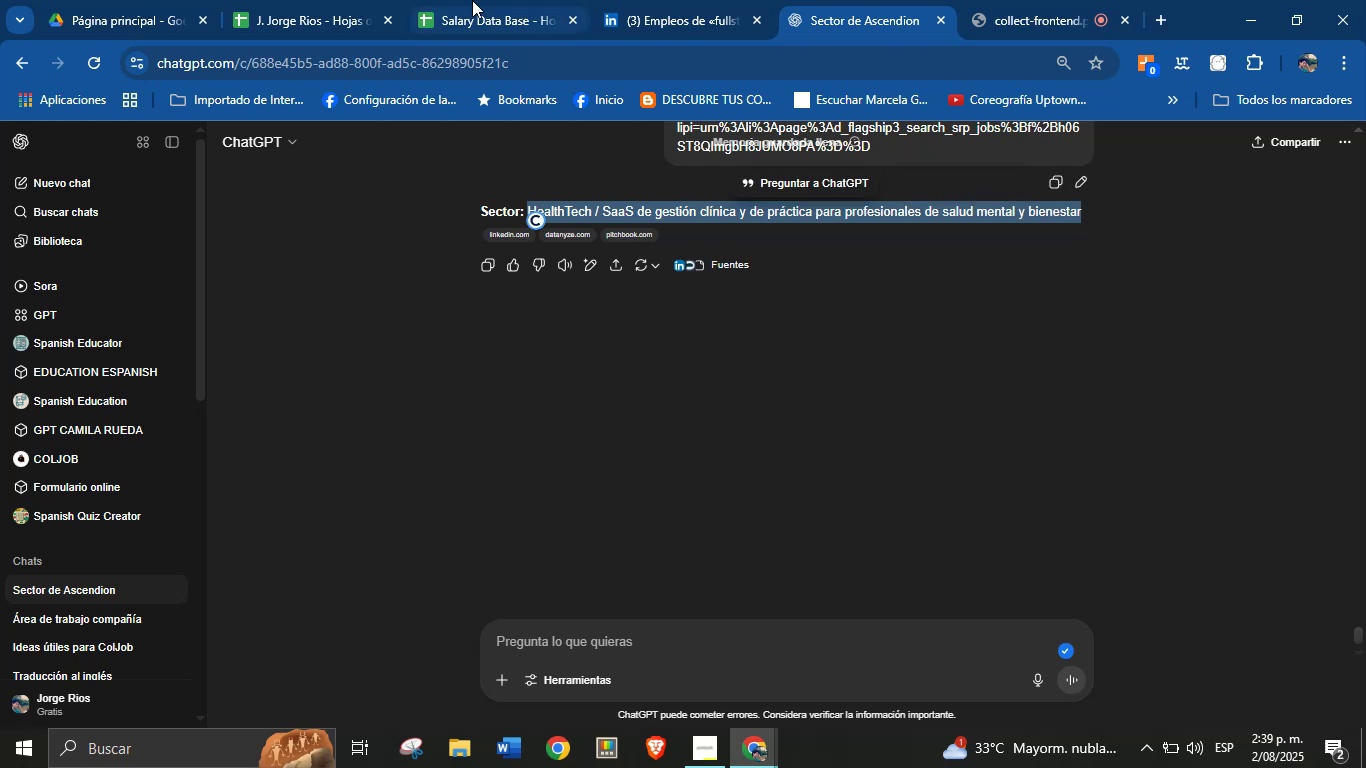 
left_click([472, 0])
 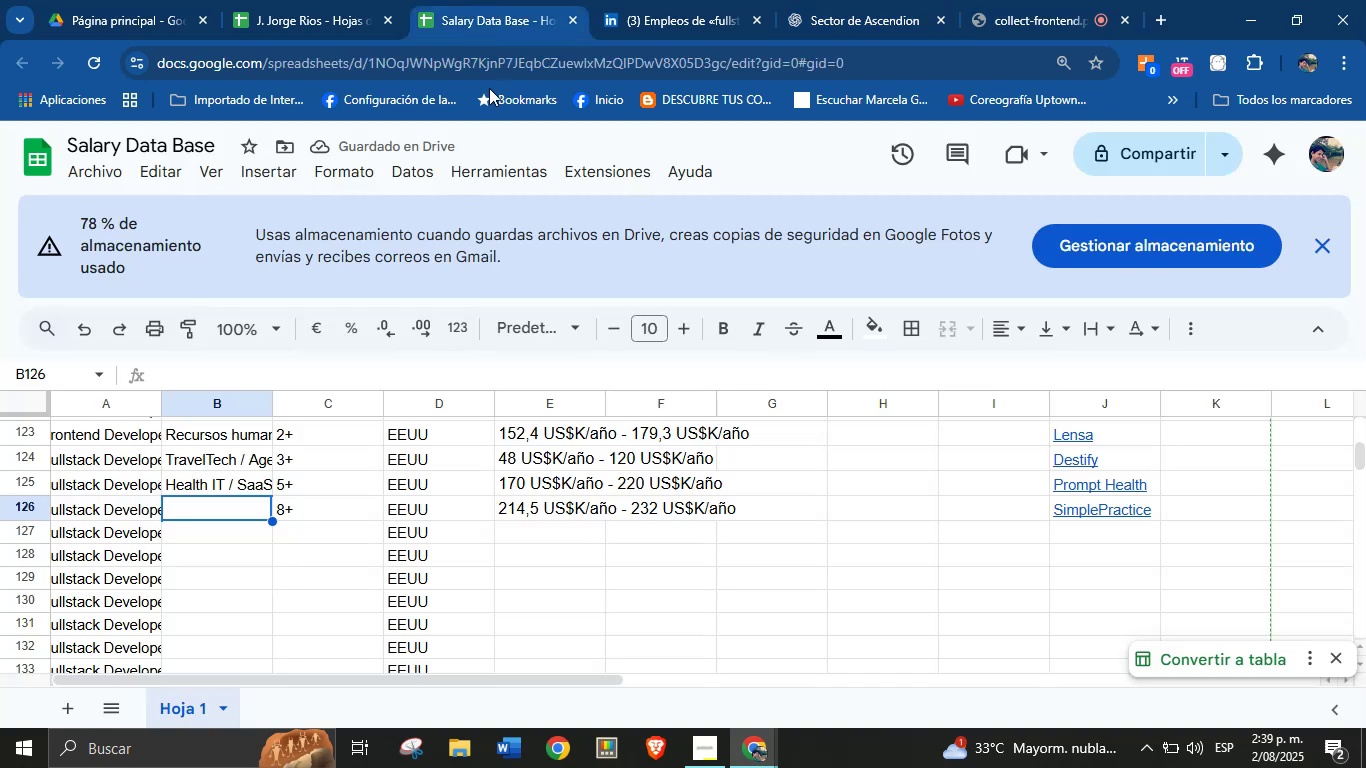 
key(Break)
 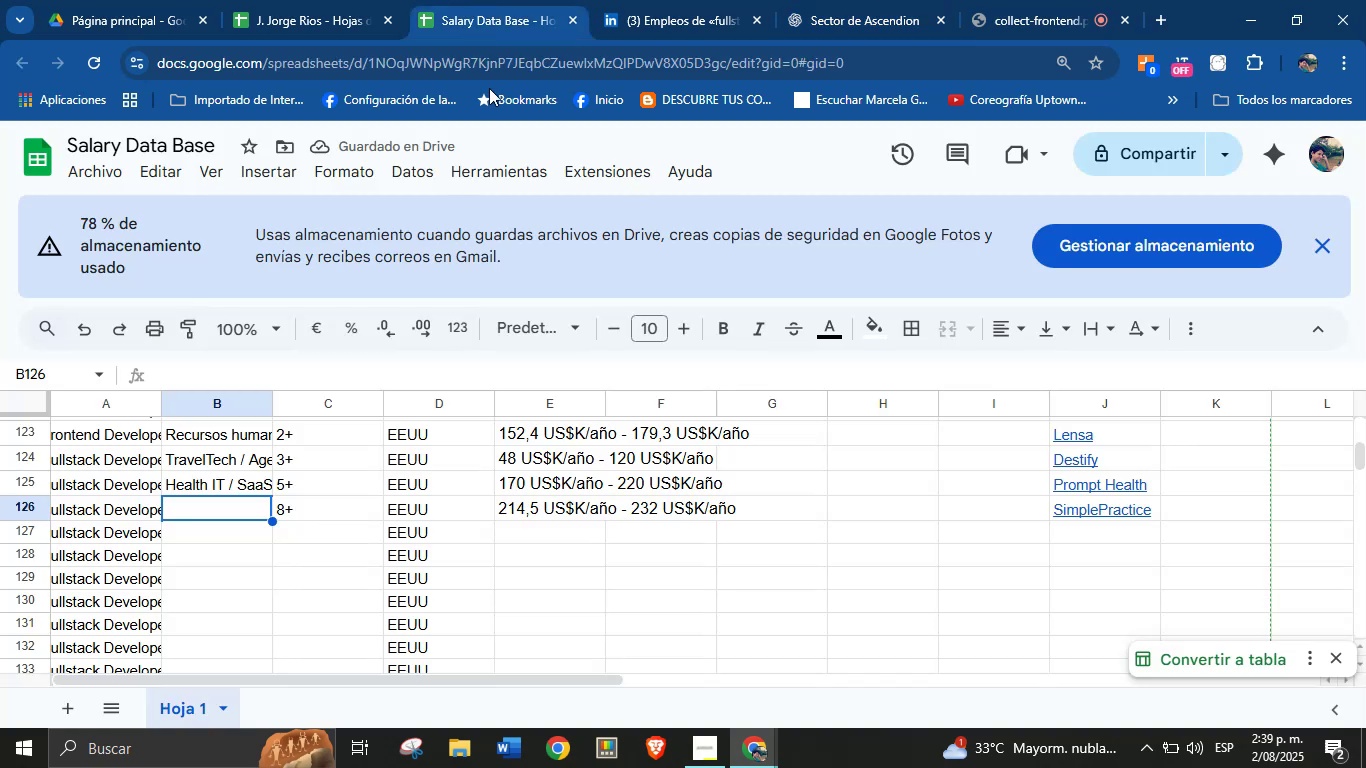 
key(Control+ControlLeft)
 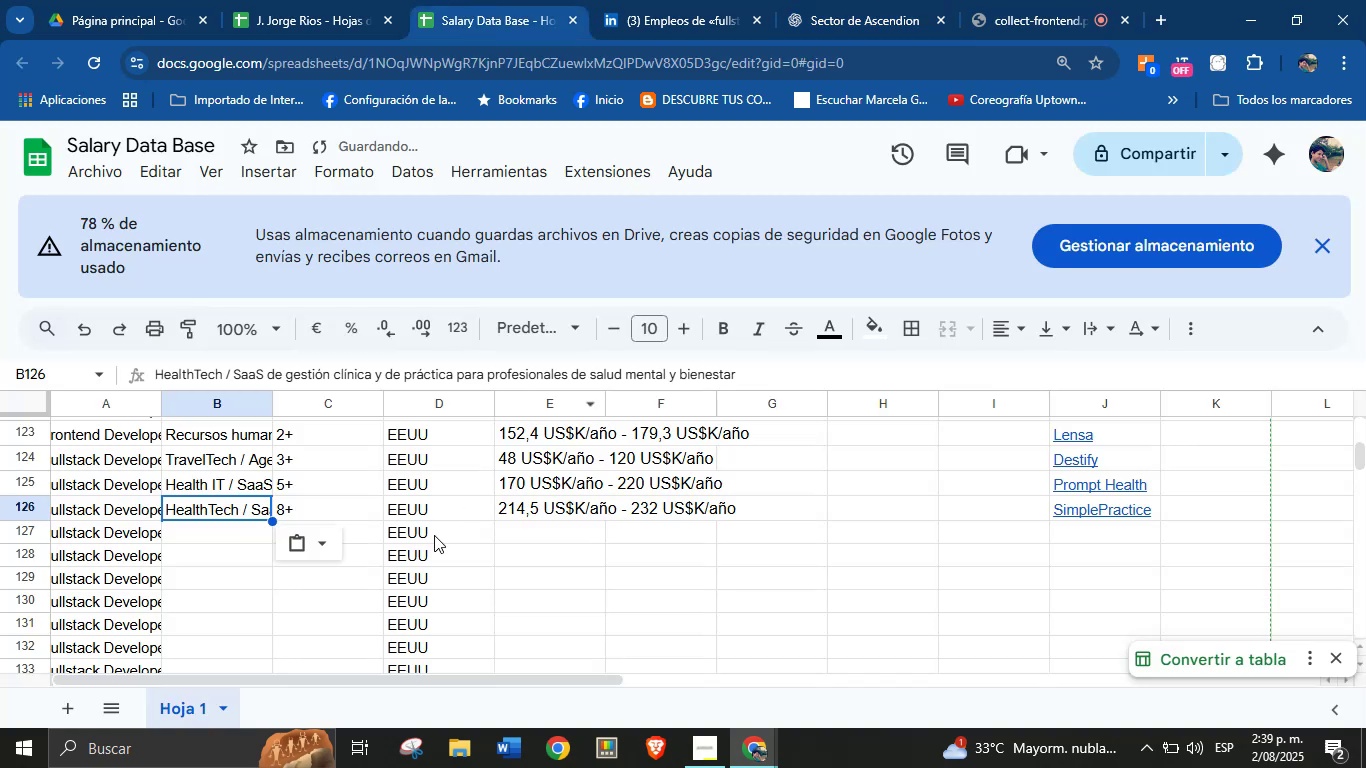 
key(Control+V)
 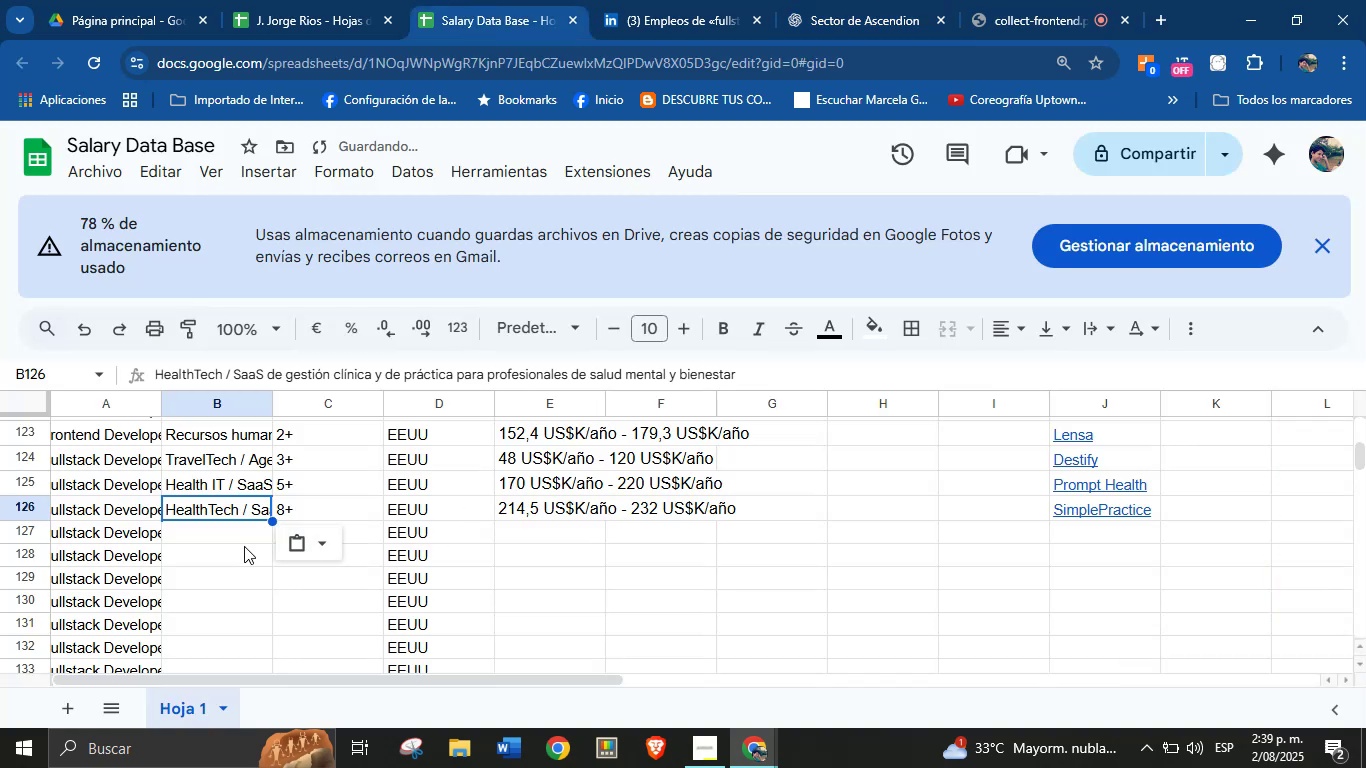 
left_click([199, 525])
 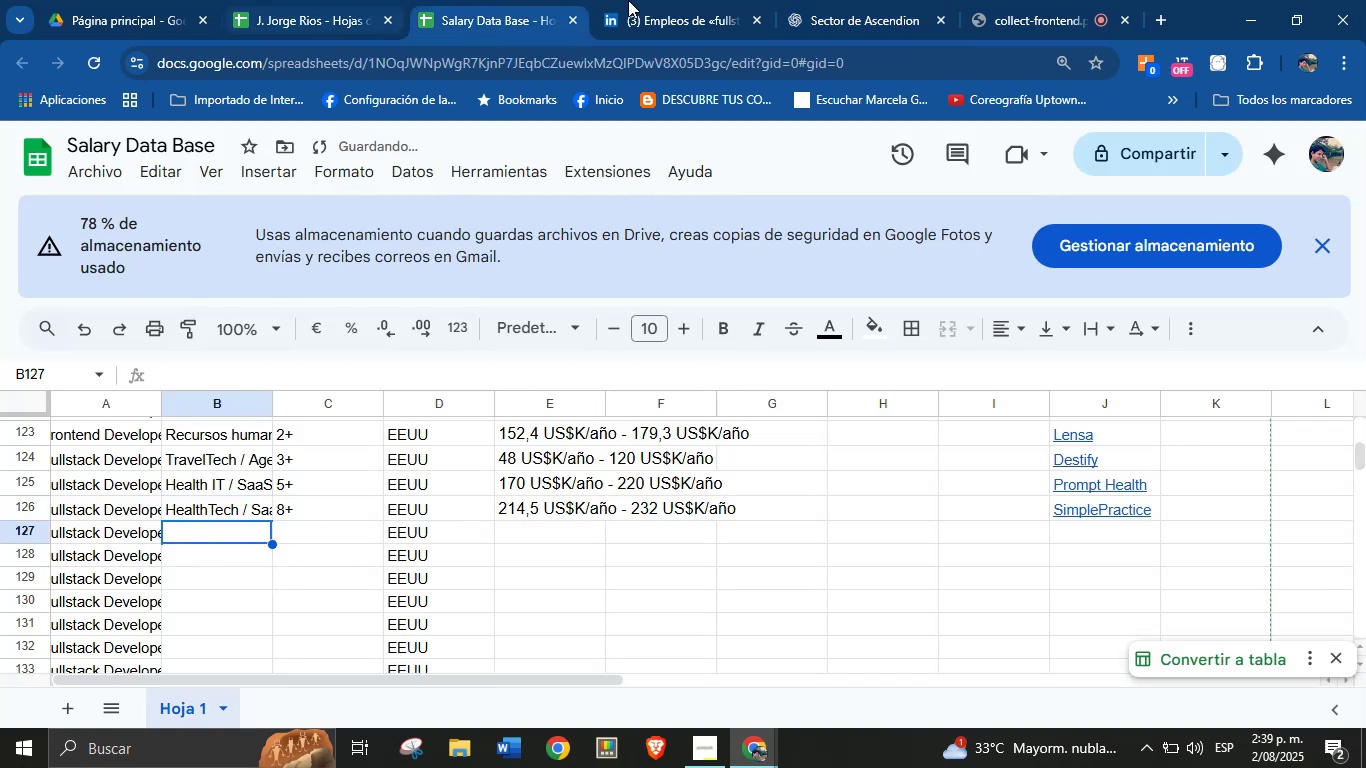 
left_click([676, 0])
 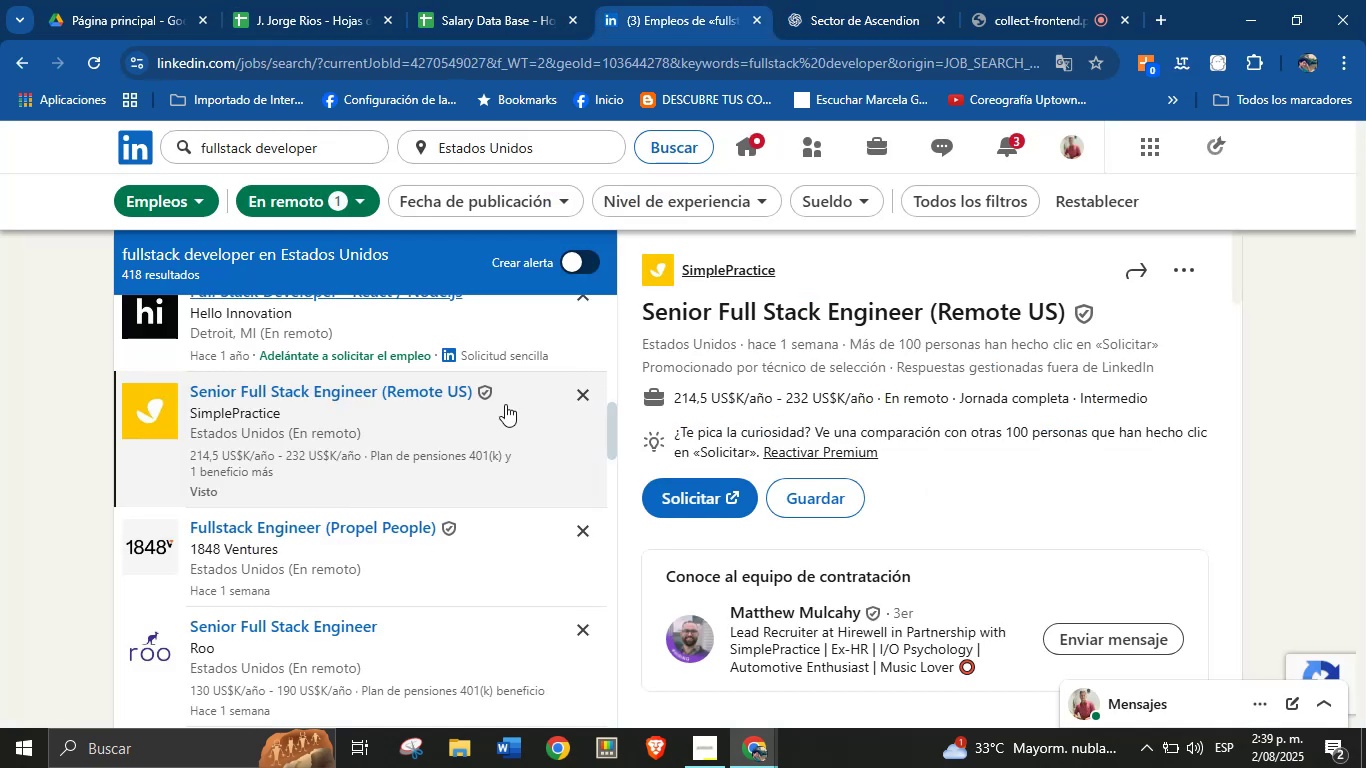 
scroll: coordinate [361, 523], scroll_direction: down, amount: 4.0
 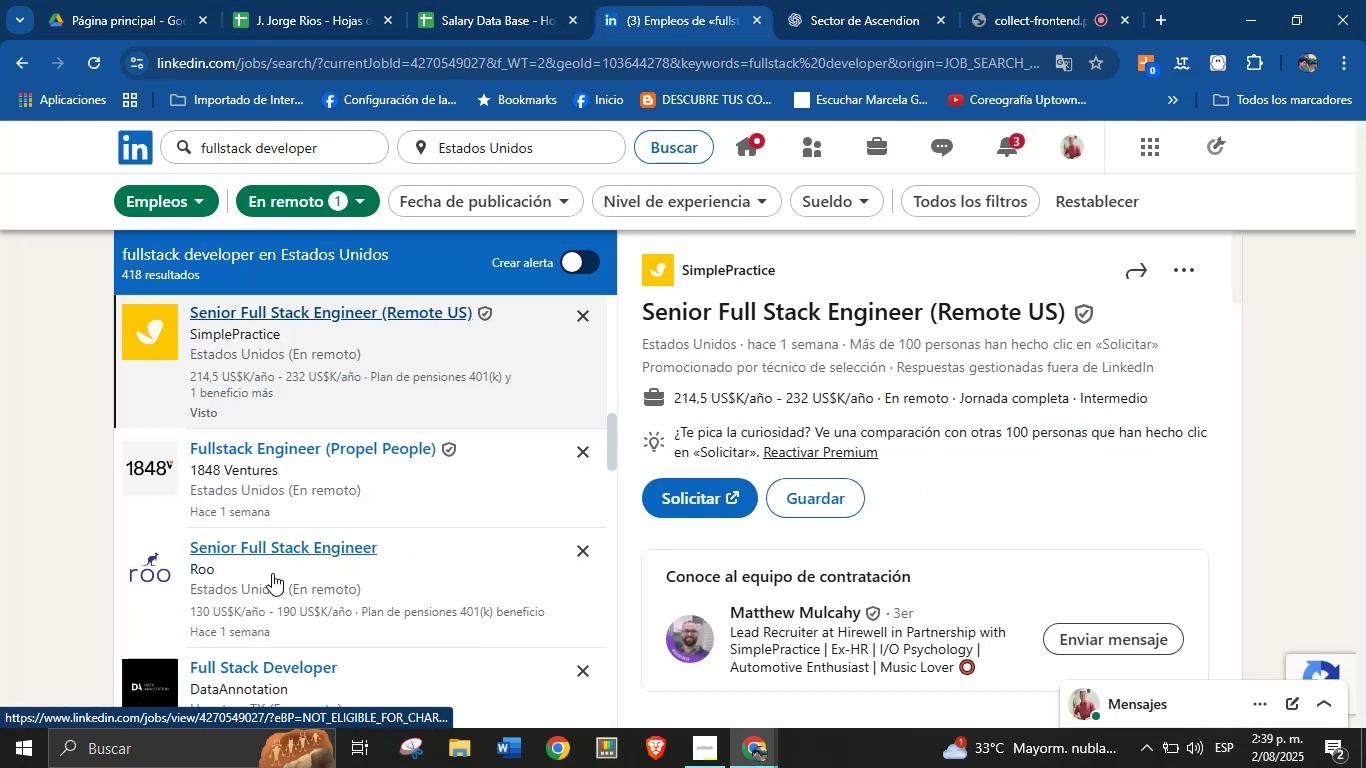 
left_click([274, 579])
 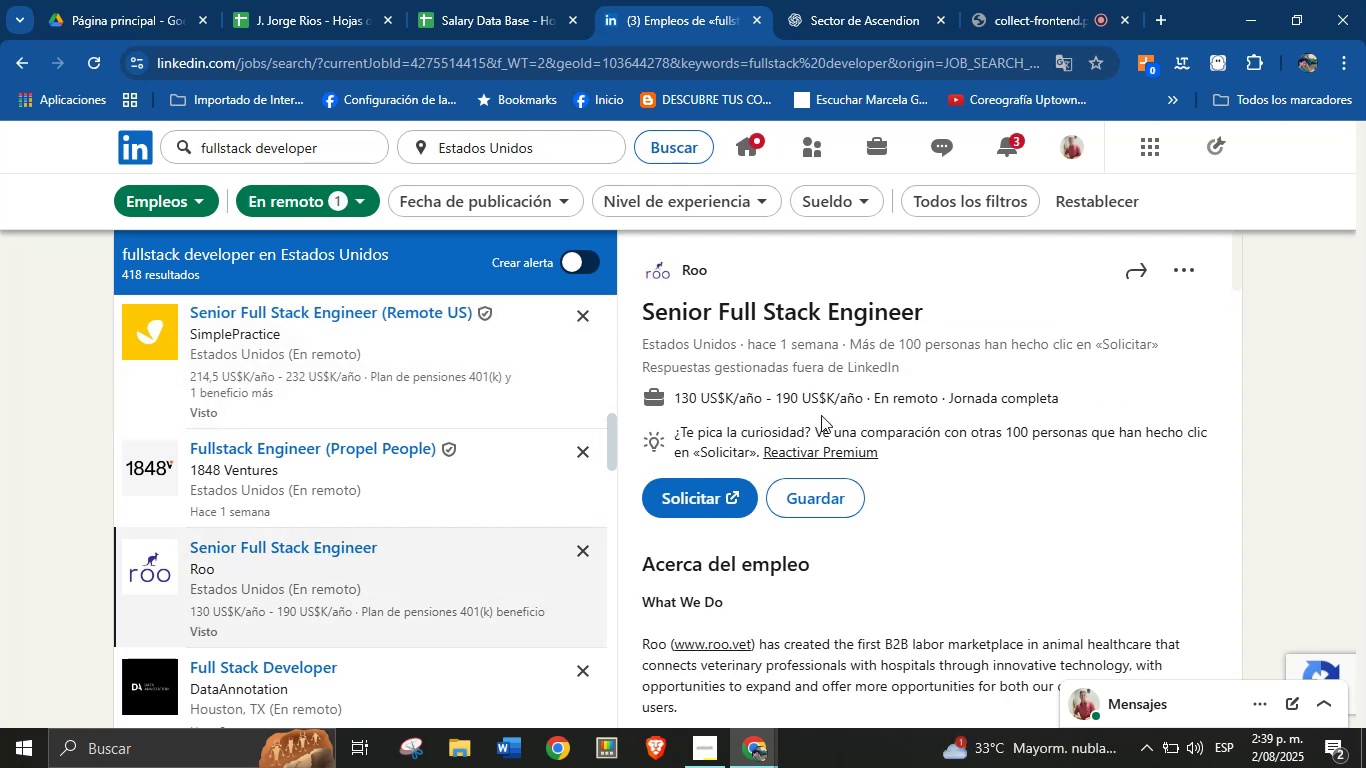 
wait(15.19)
 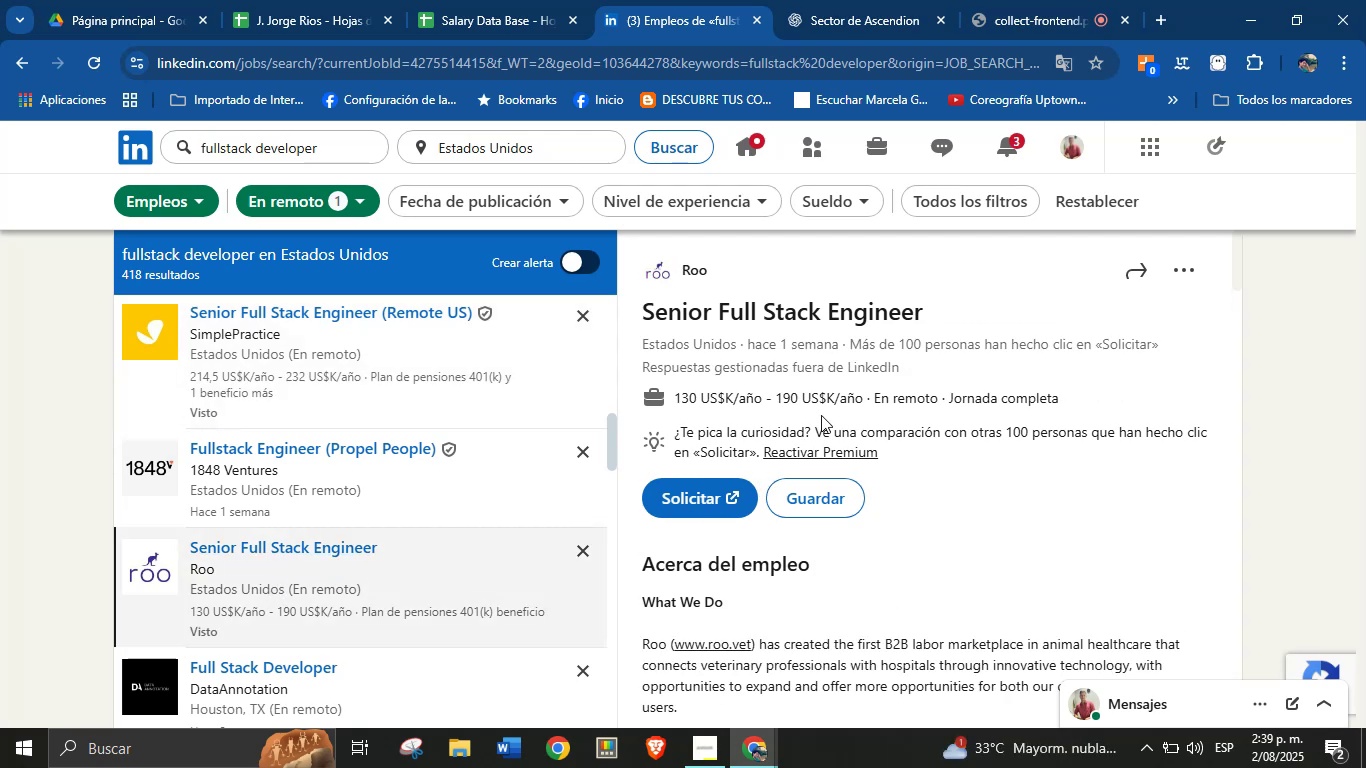 
left_click_drag(start_coordinate=[723, 271], to_coordinate=[682, 274])
 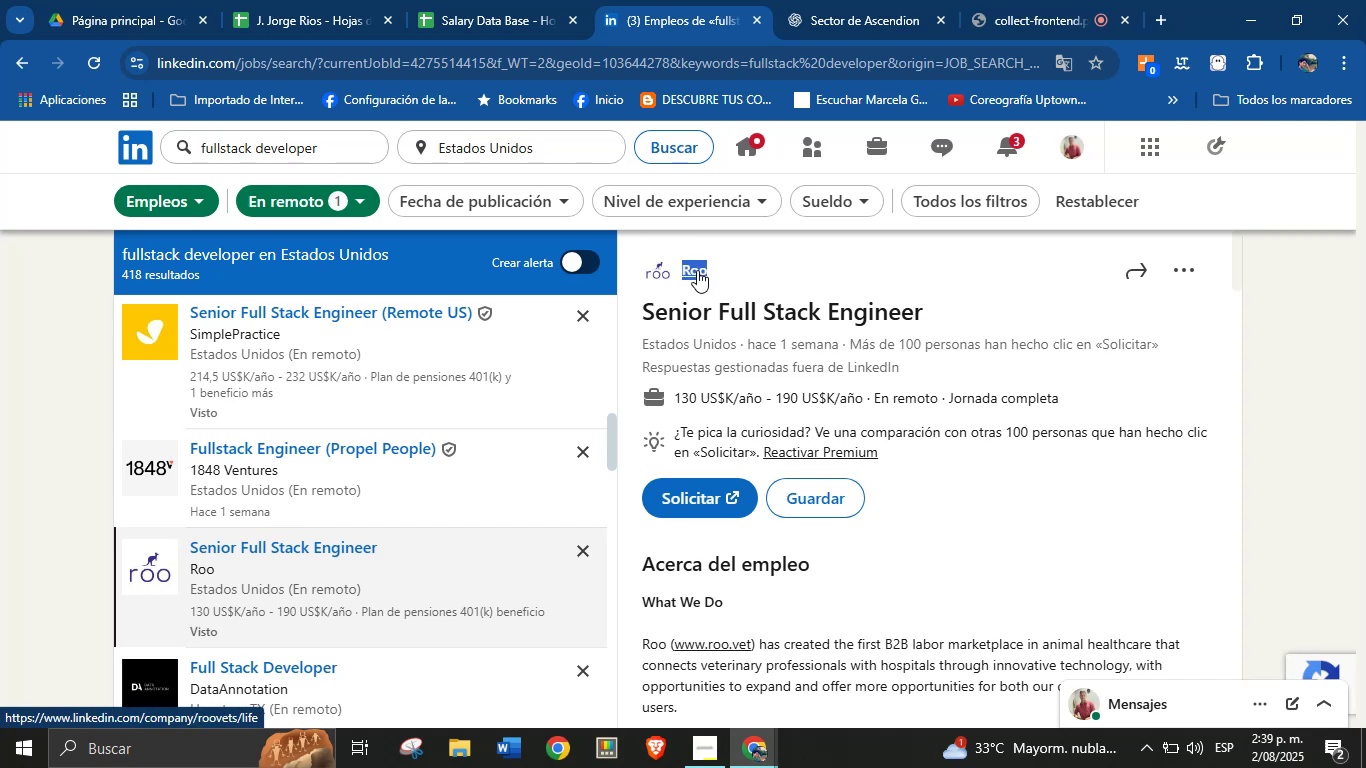 
key(Alt+AltLeft)
 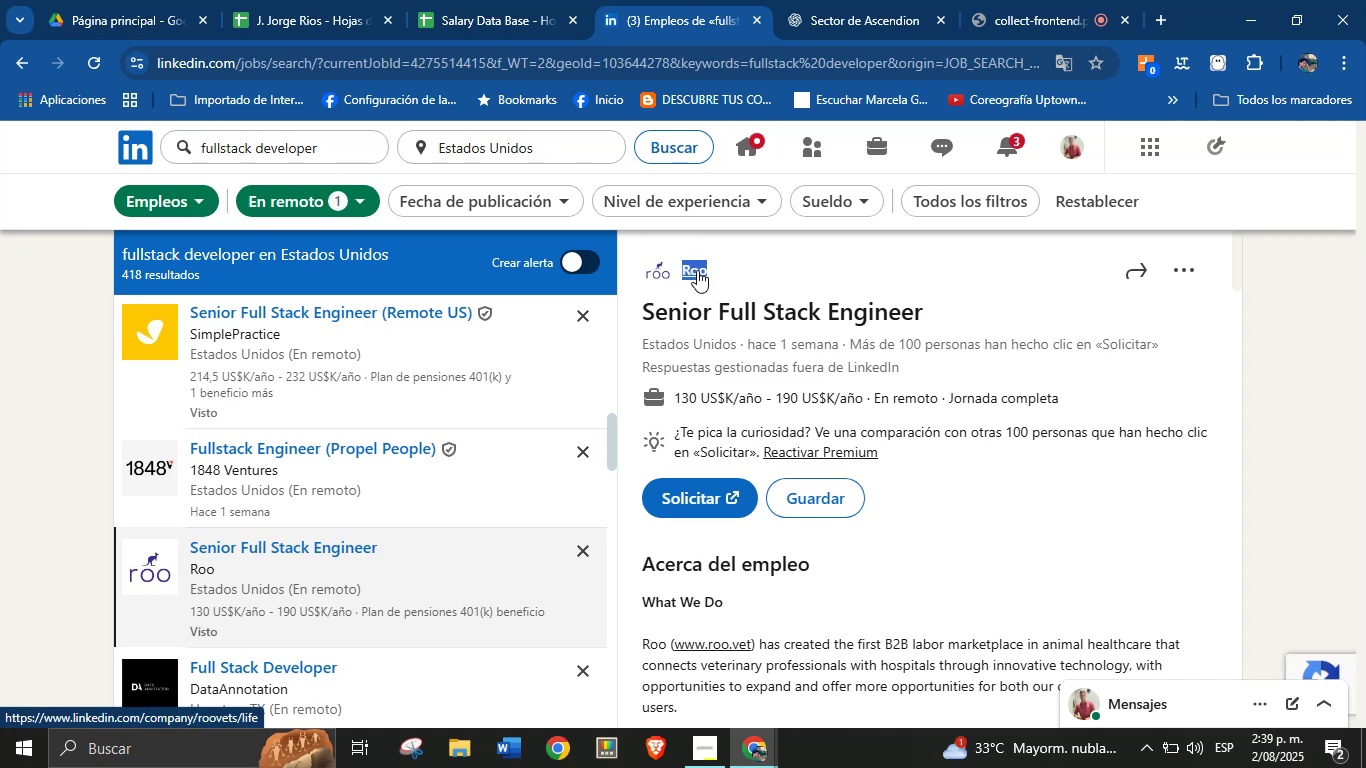 
key(Alt+Control+C)
 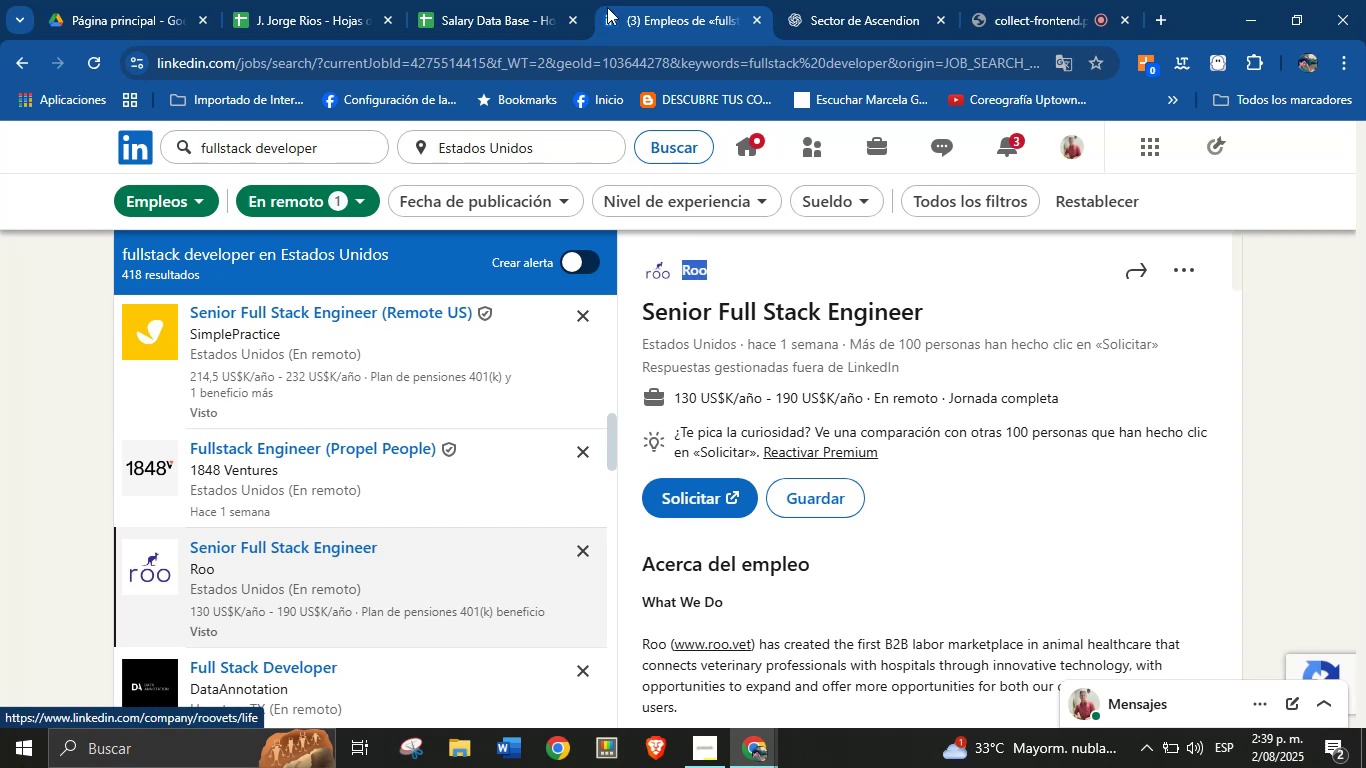 
key(Alt+Control+ControlLeft)
 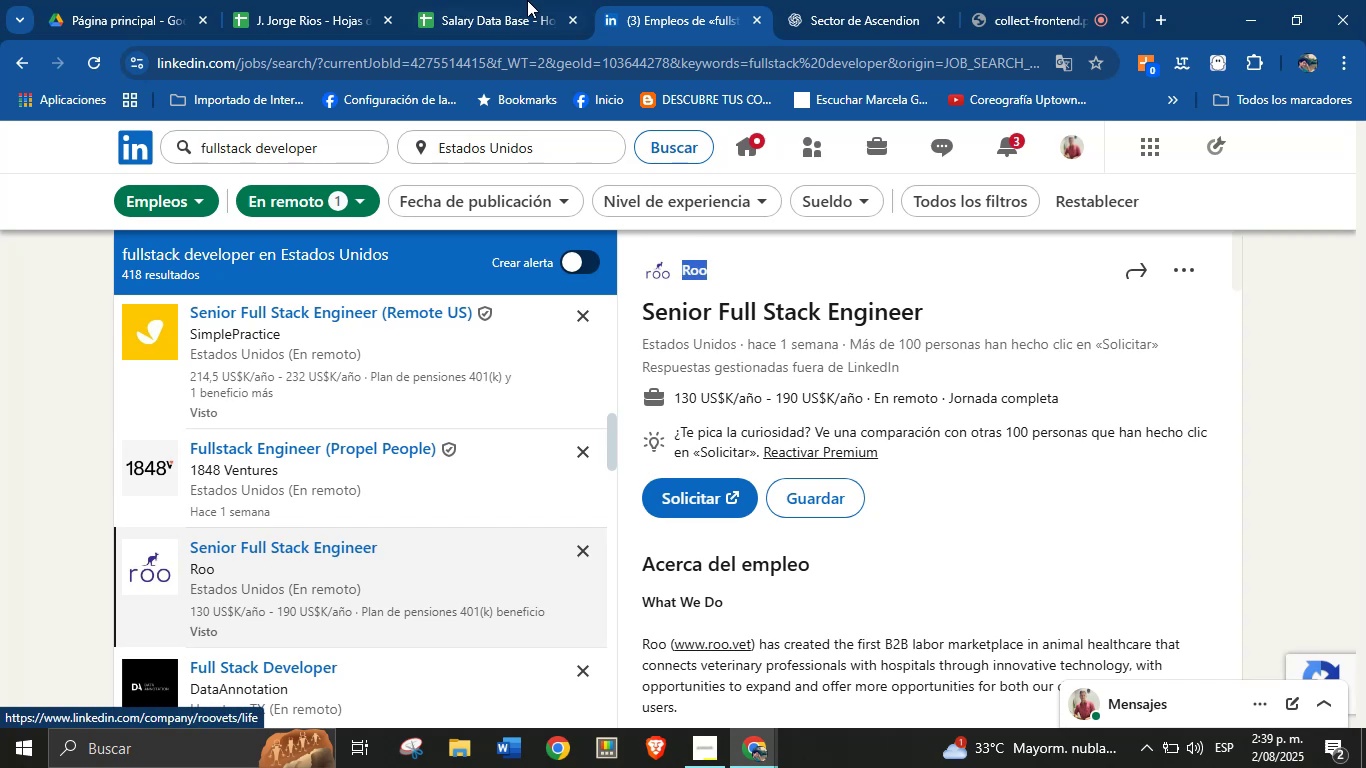 
left_click([525, 0])
 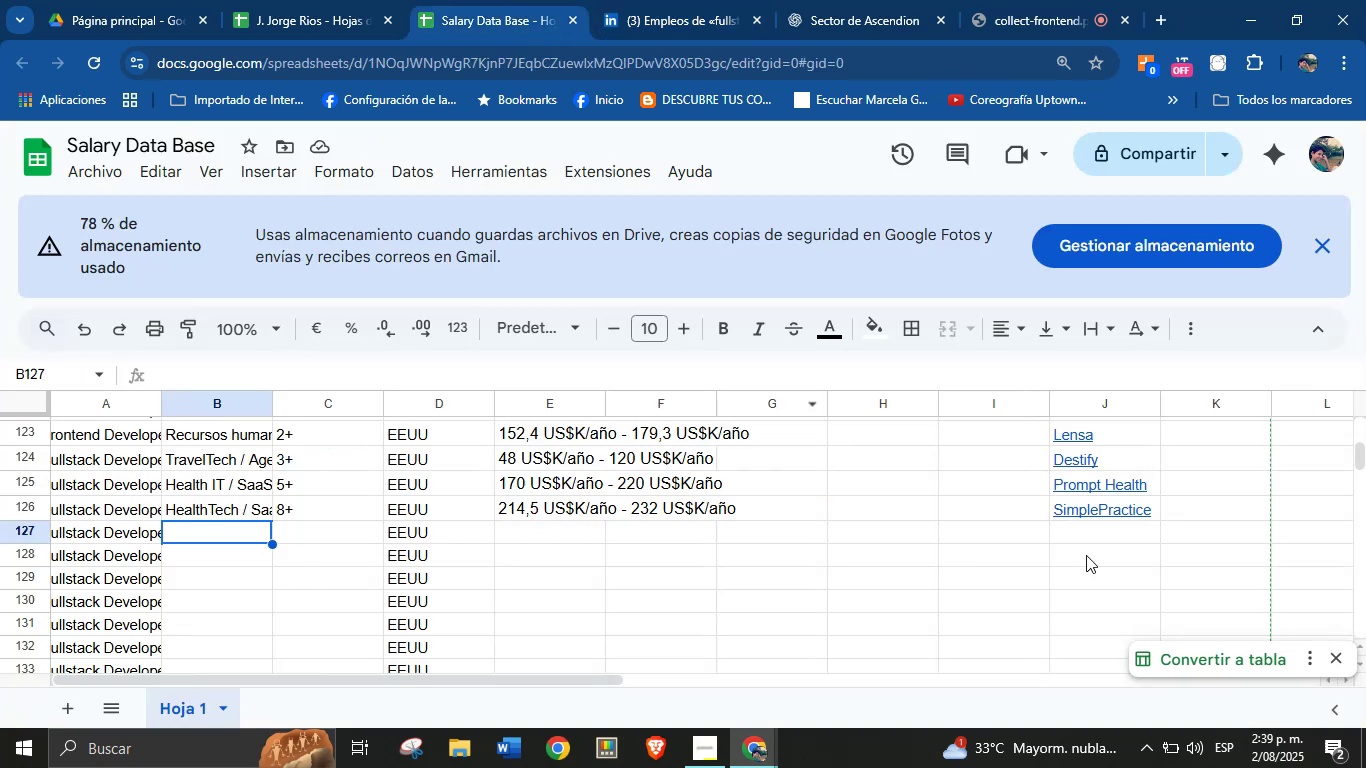 
left_click([1096, 537])
 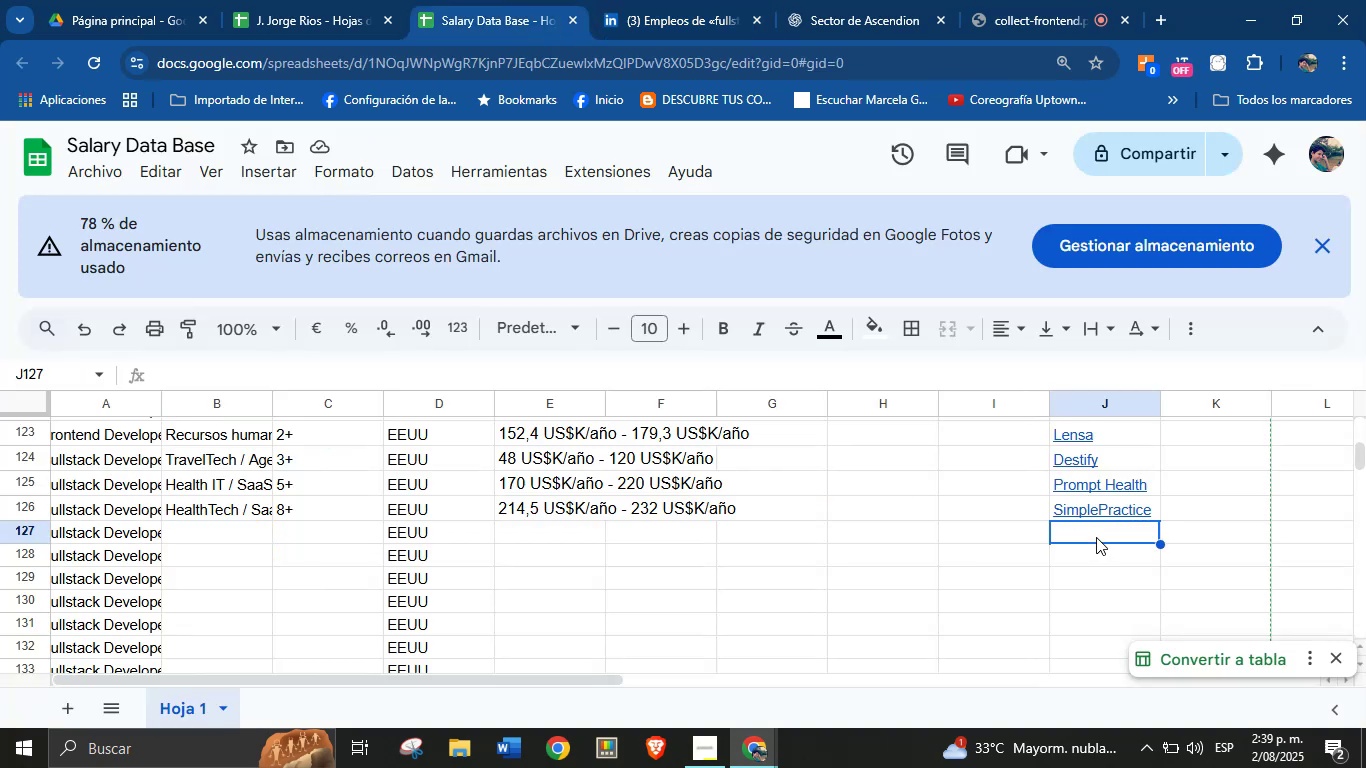 
key(Break)
 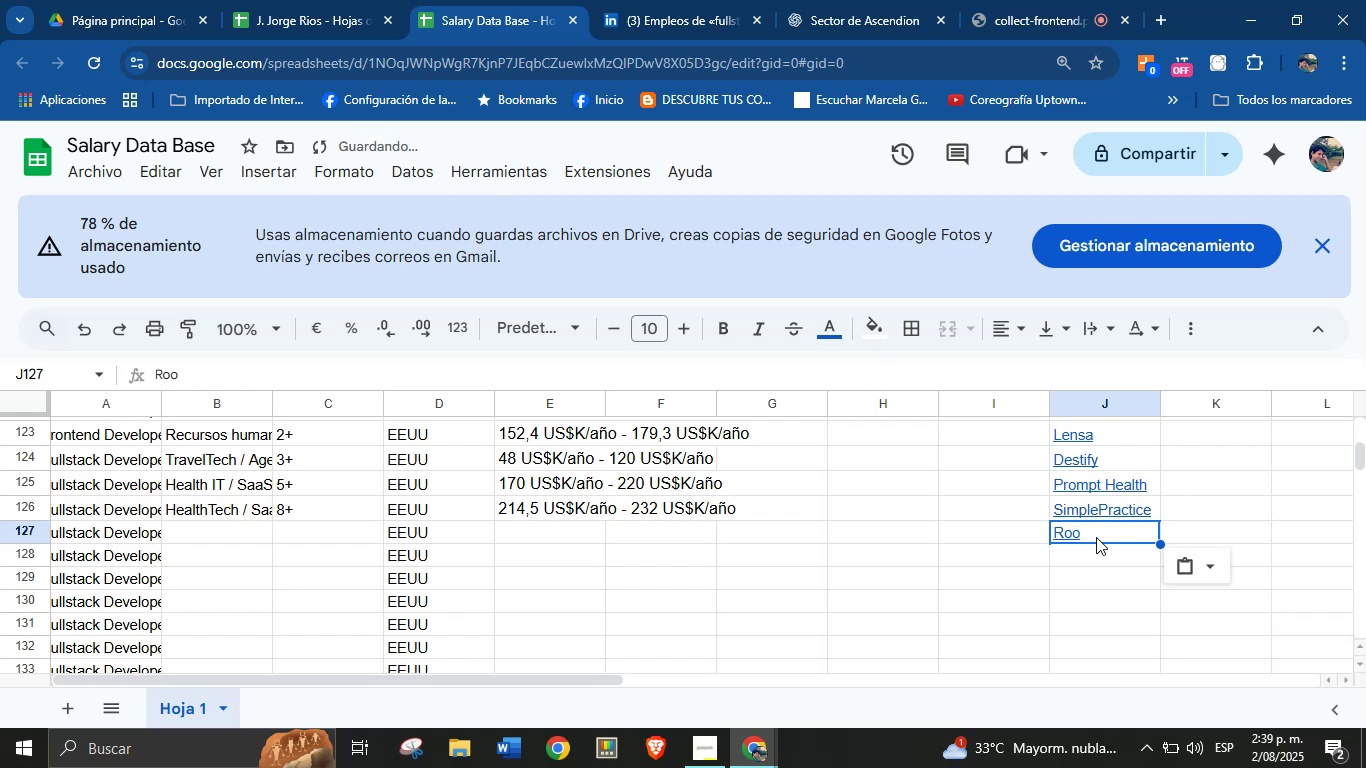 
key(Control+ControlLeft)
 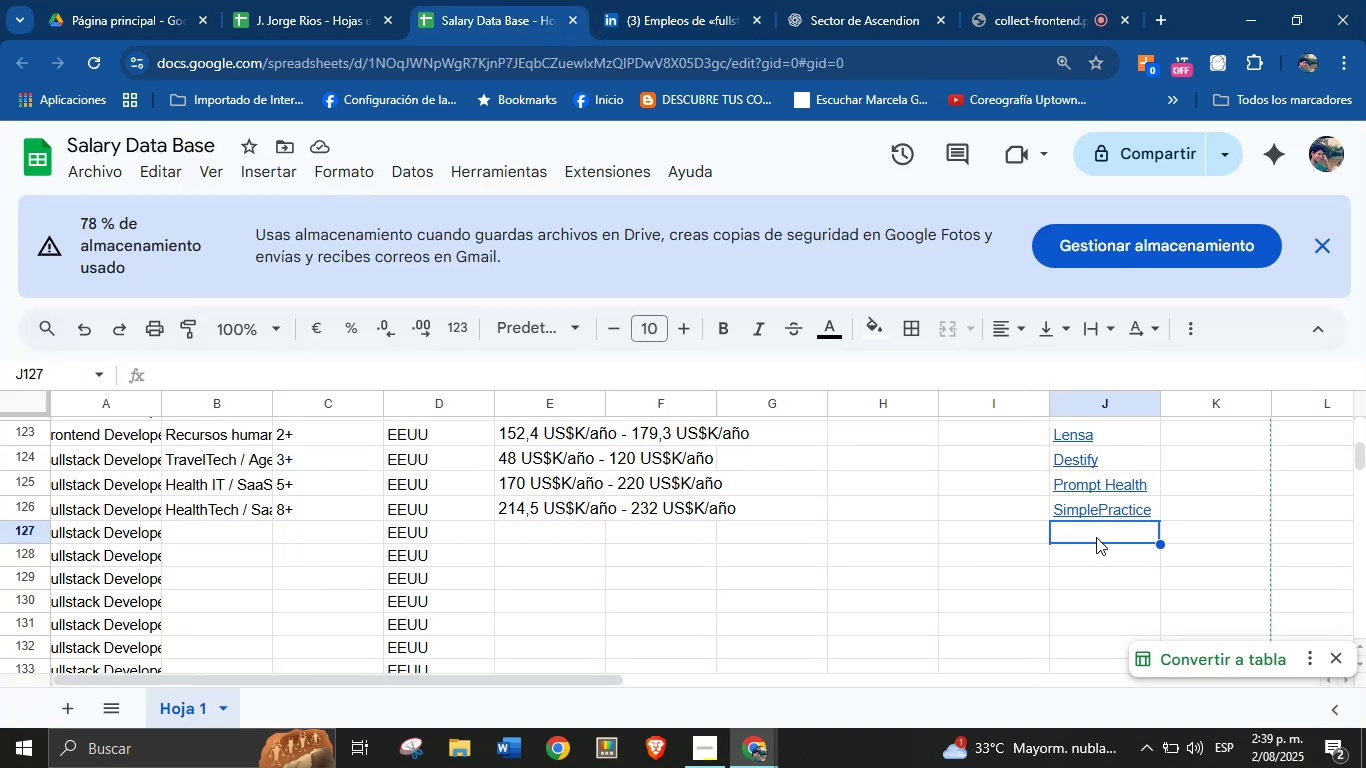 
key(Control+V)
 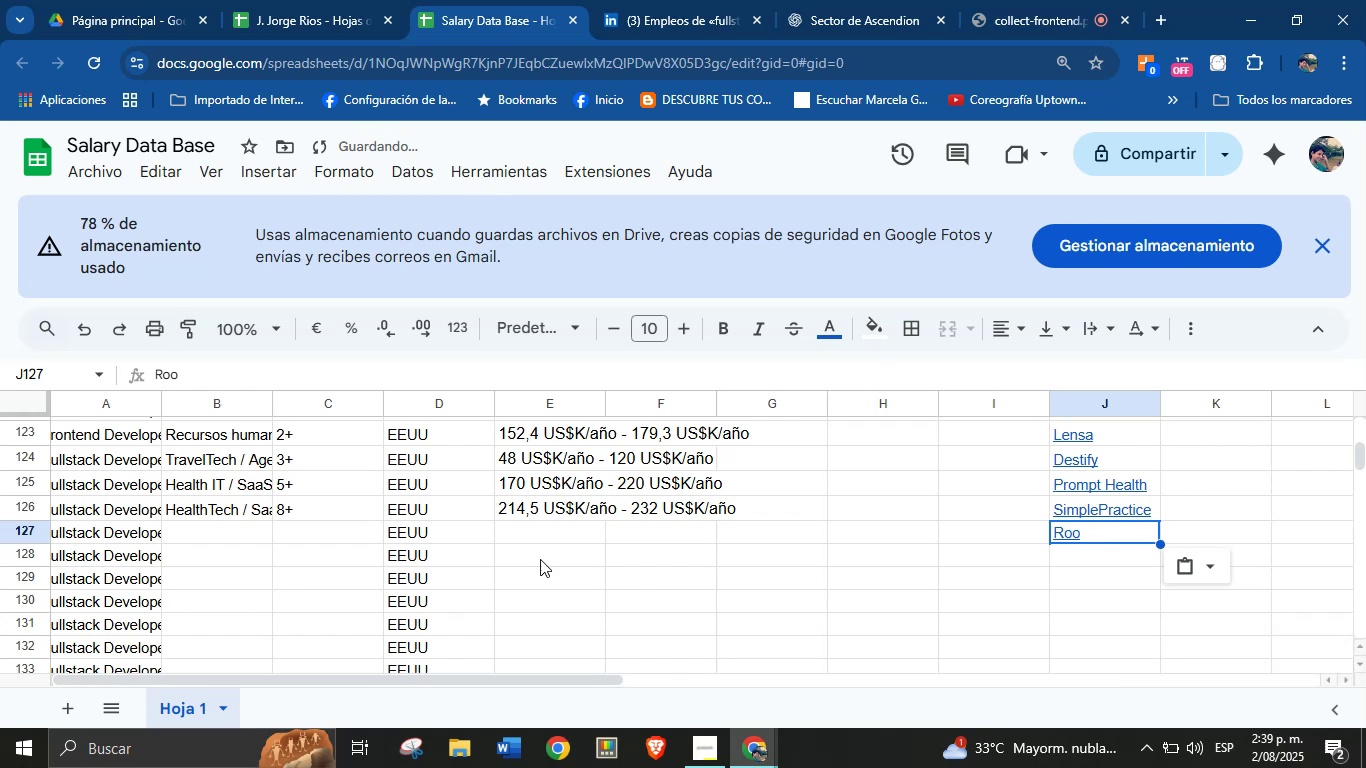 
left_click([562, 524])
 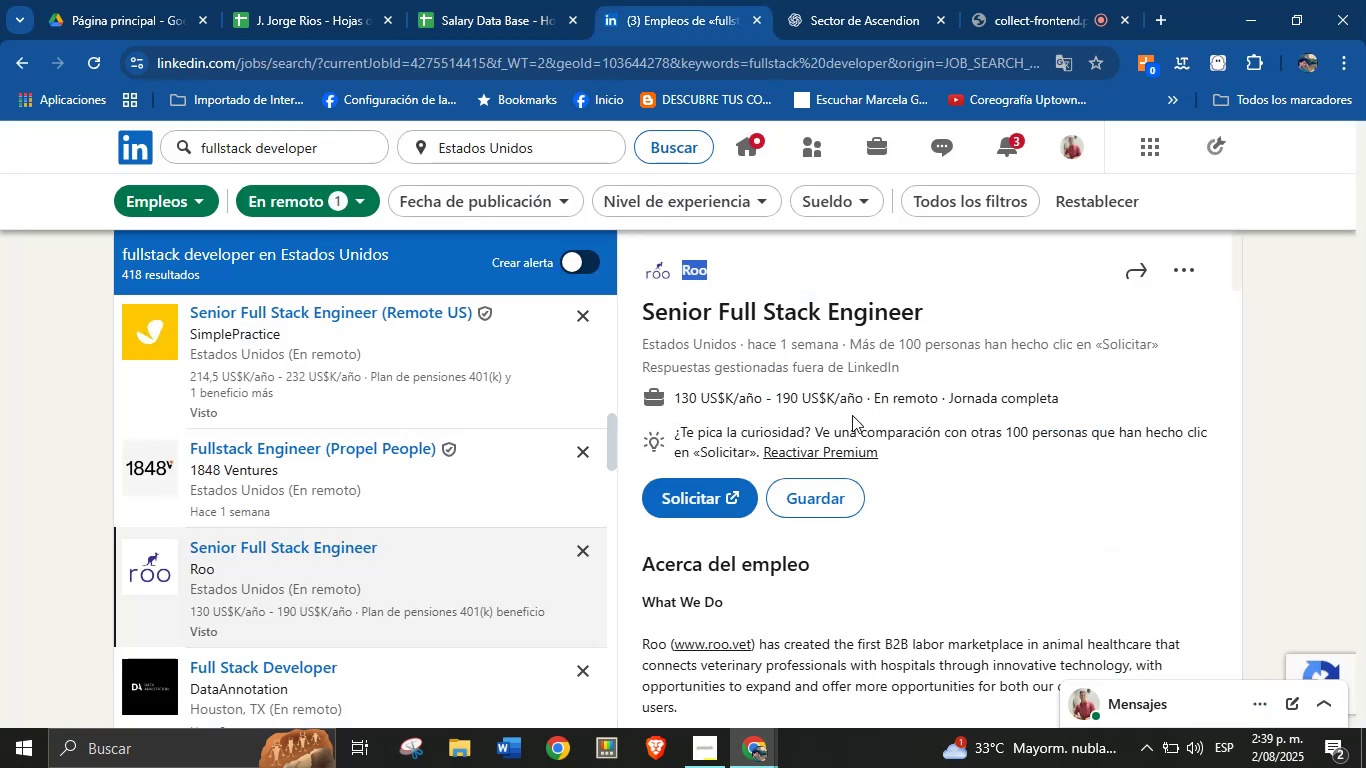 
right_click([696, 268])
 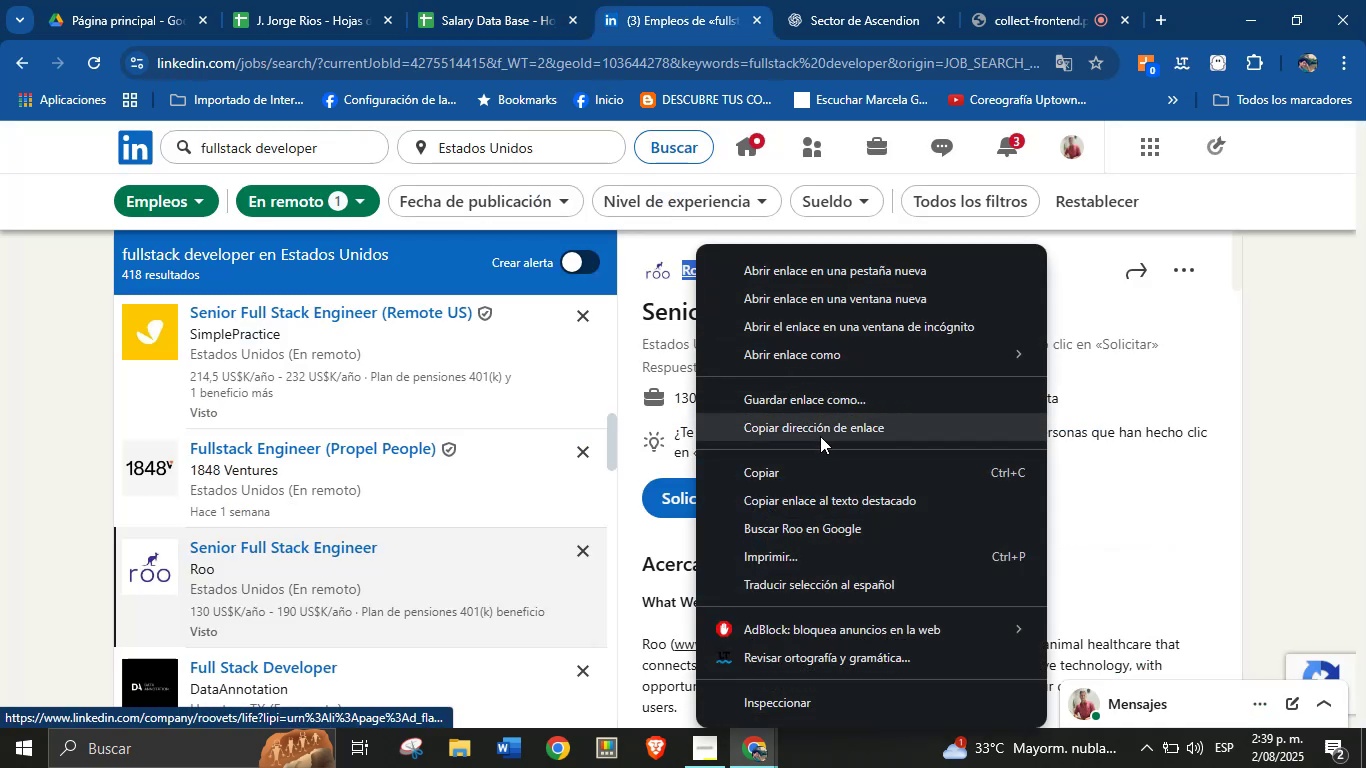 
left_click([821, 435])
 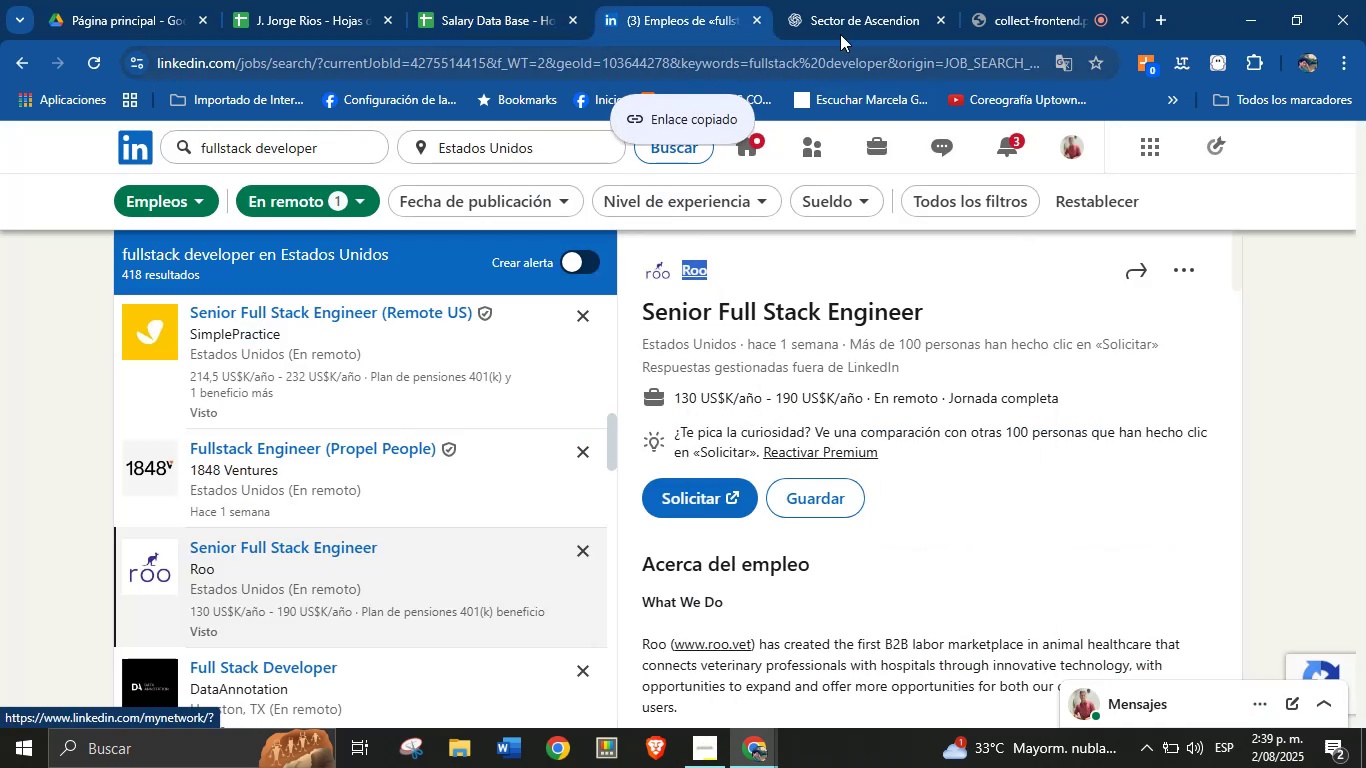 
left_click([848, 15])
 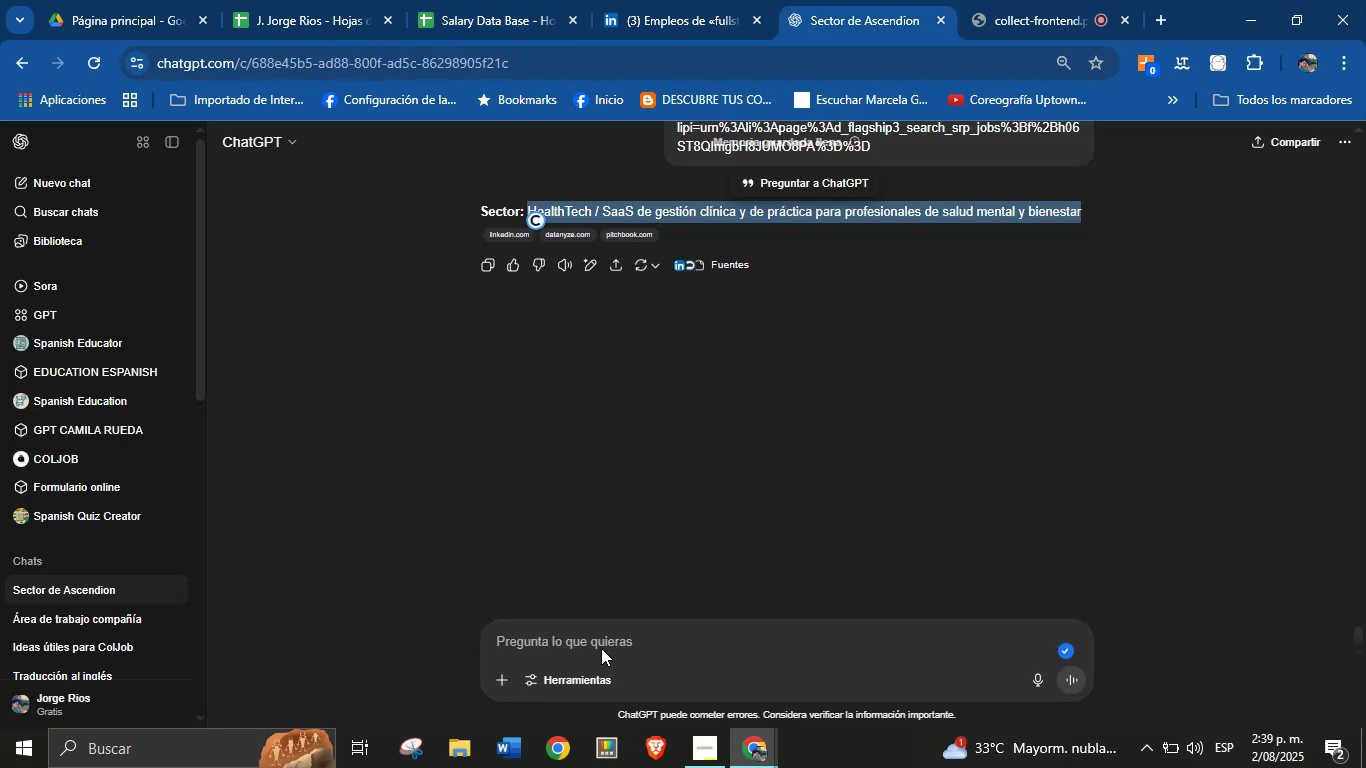 
left_click([601, 648])
 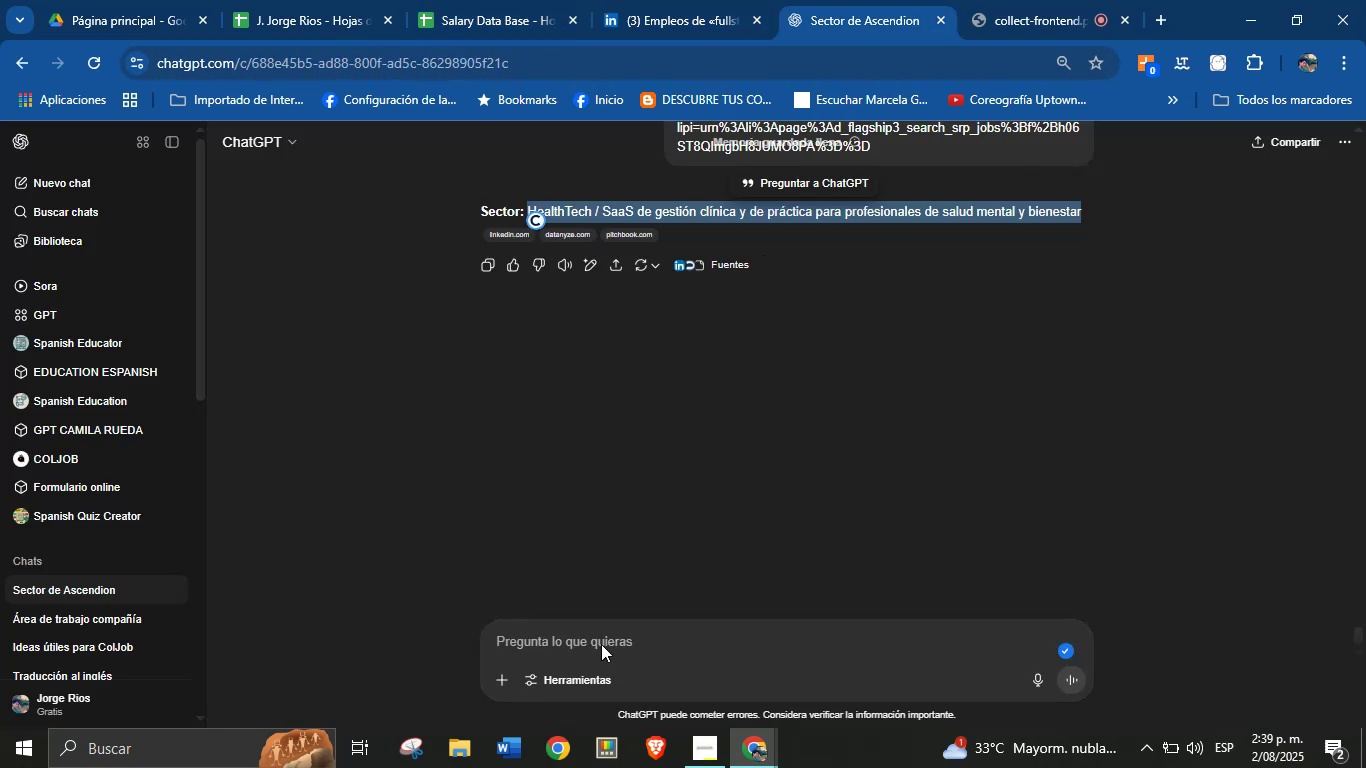 
left_click([601, 644])
 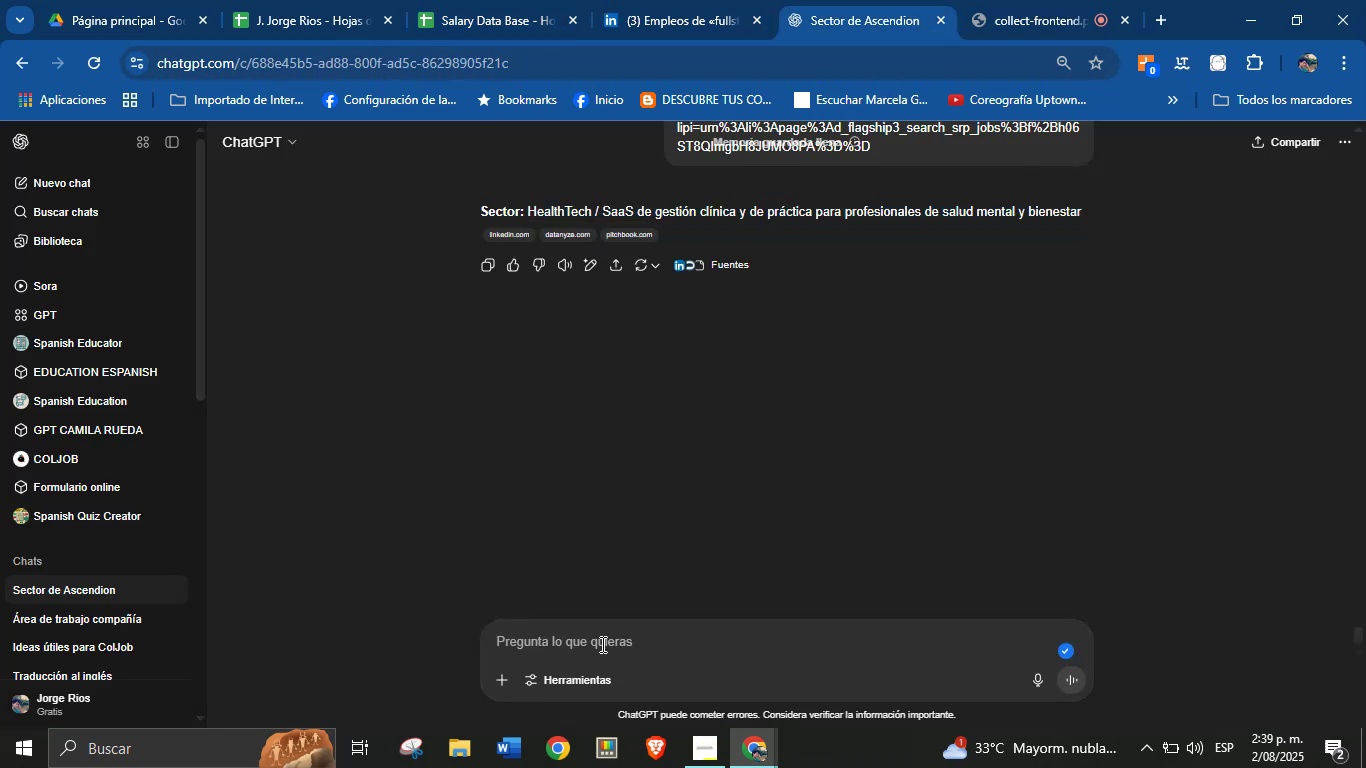 
key(Control+ControlLeft)
 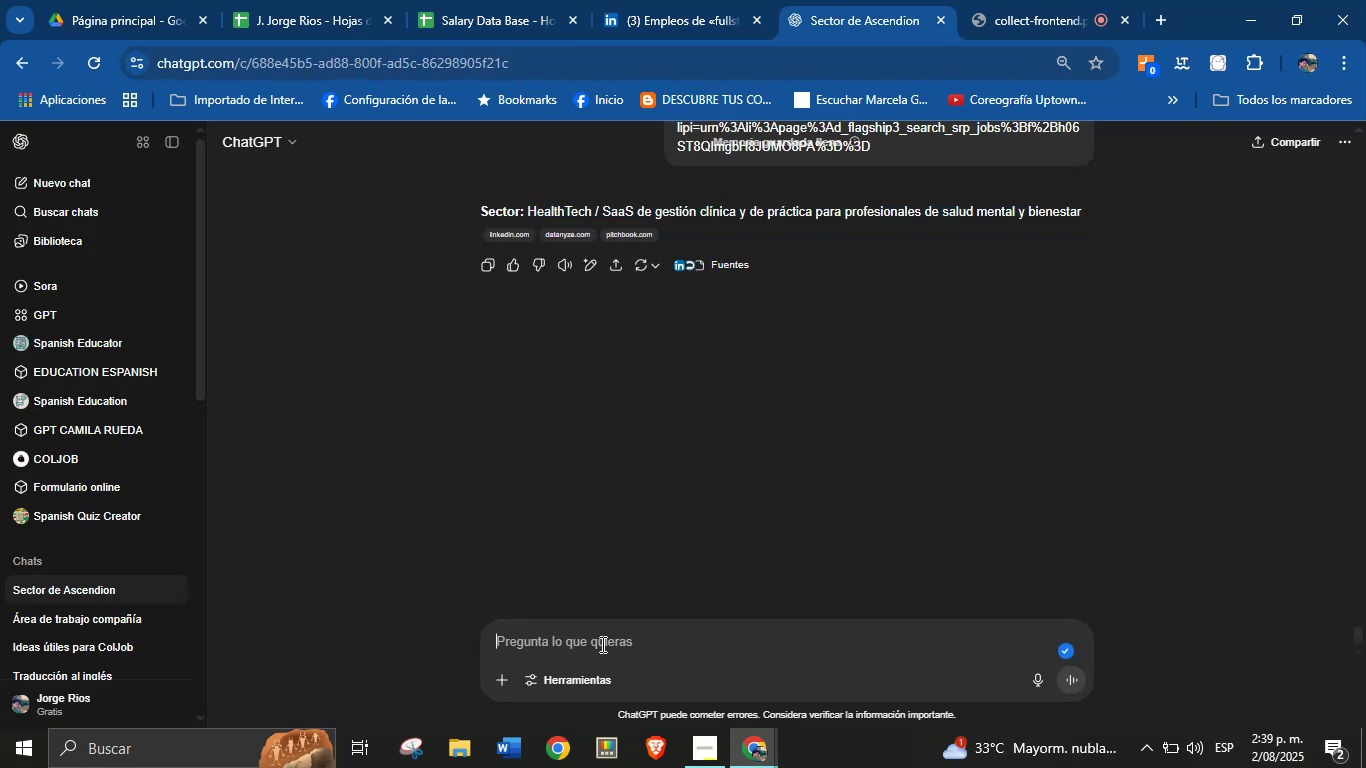 
key(Break)
 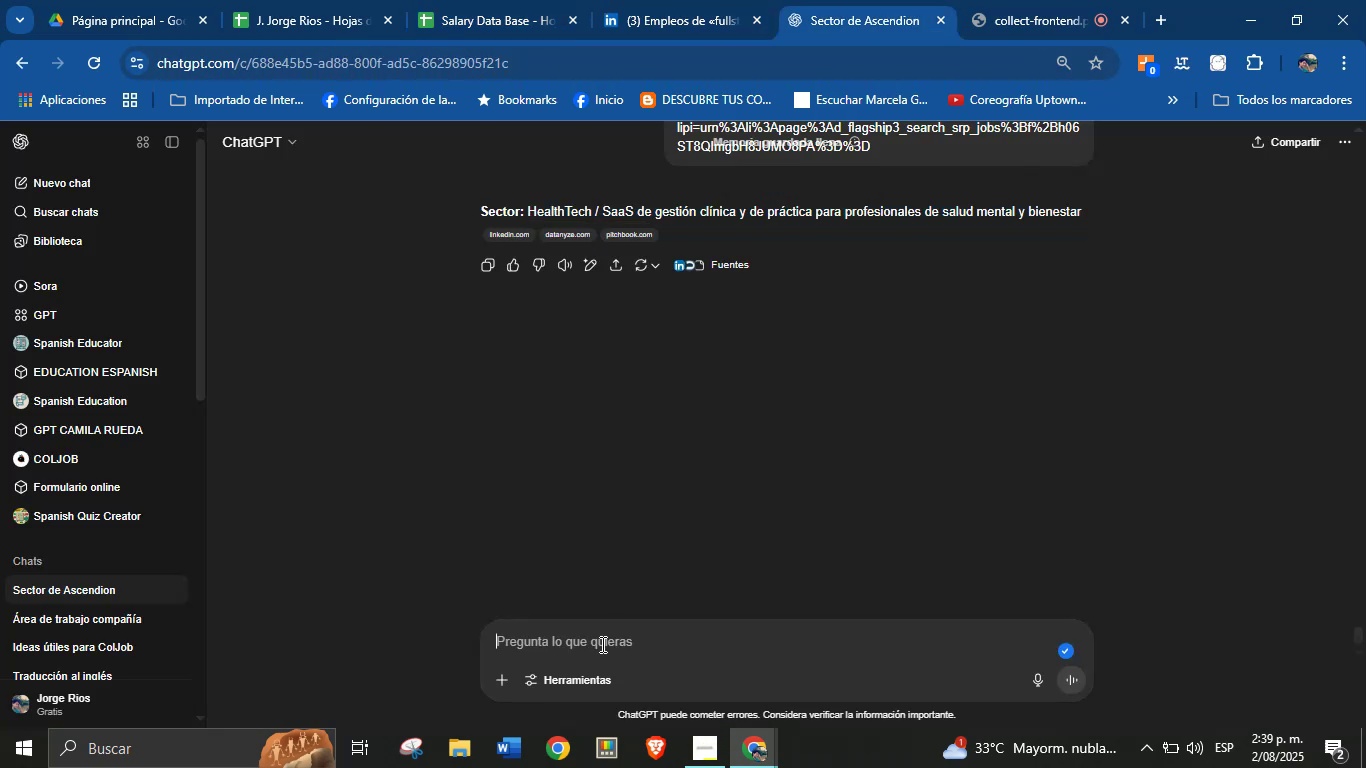 
key(Control+V)
 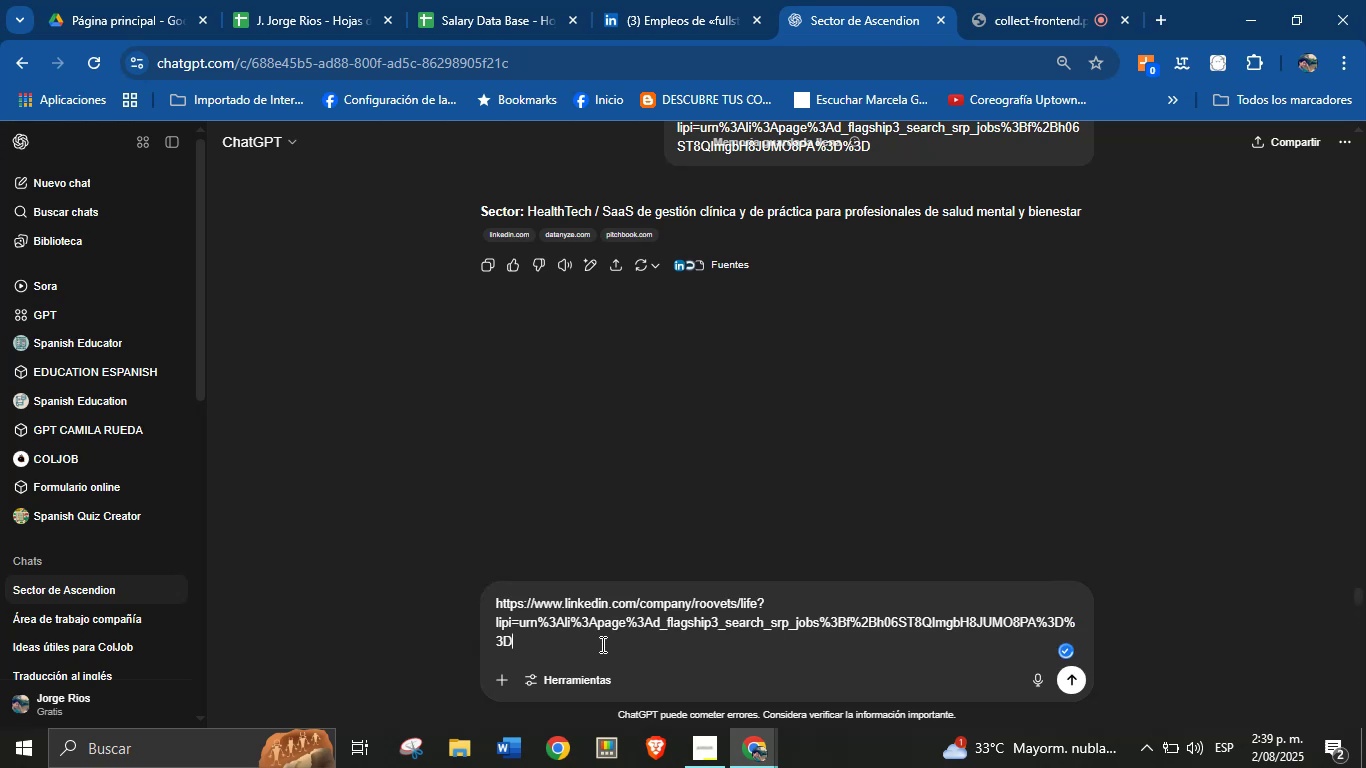 
key(Enter)
 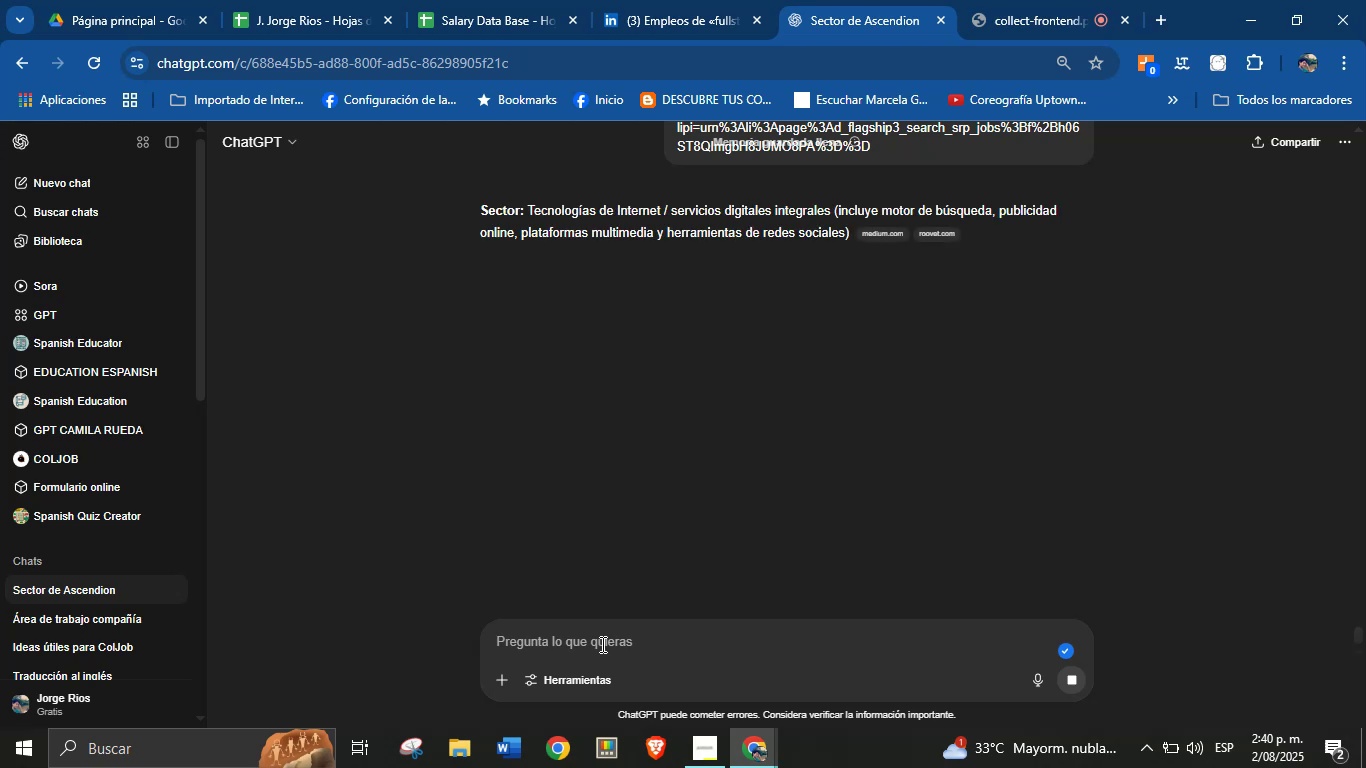 
wait(18.22)
 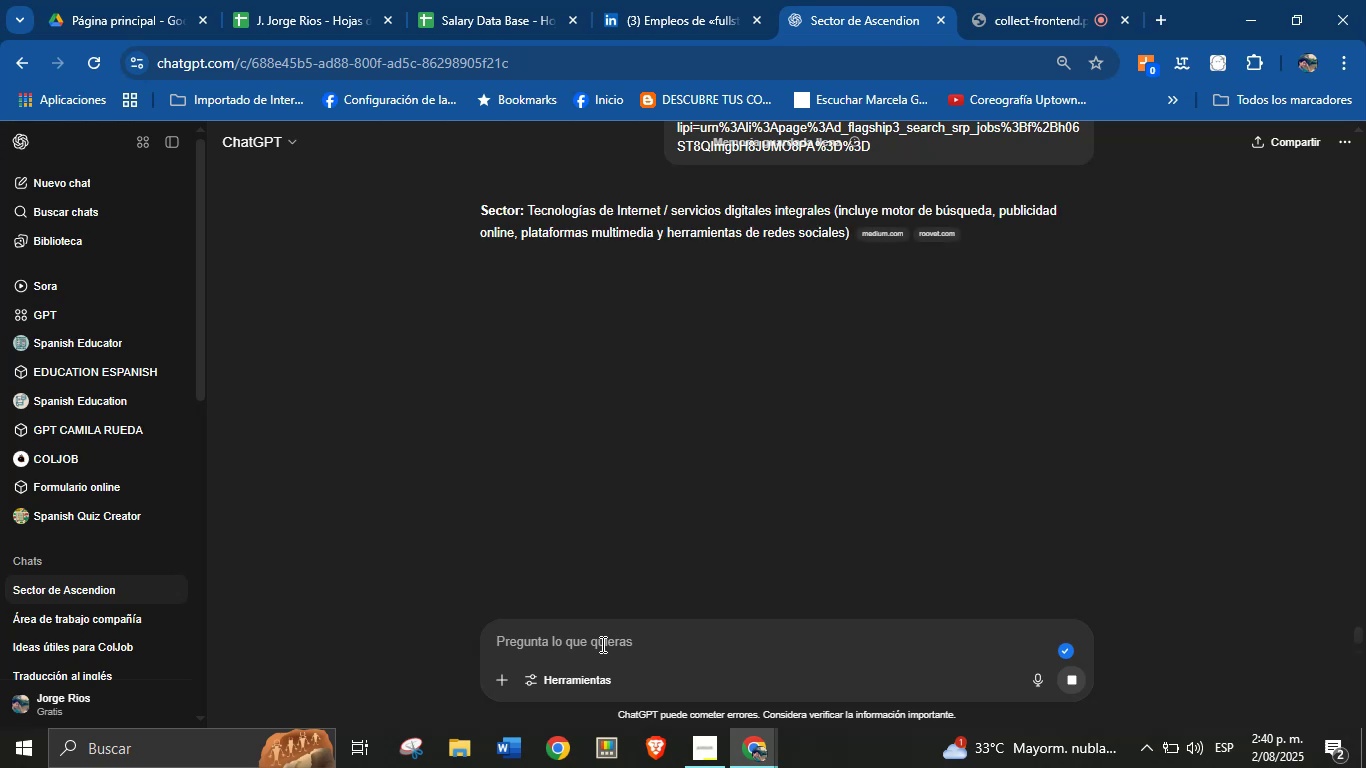 
left_click_drag(start_coordinate=[528, 205], to_coordinate=[851, 236])
 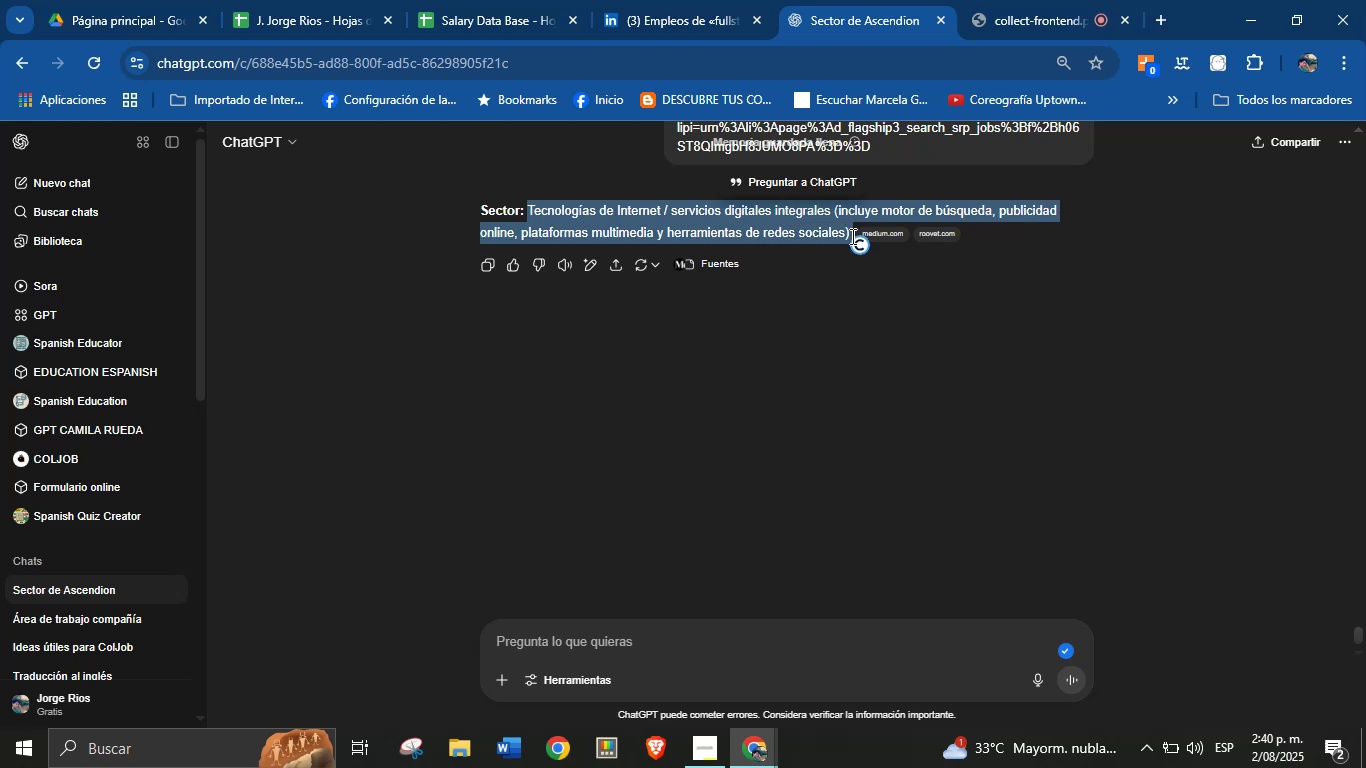 
key(Alt+AltLeft)
 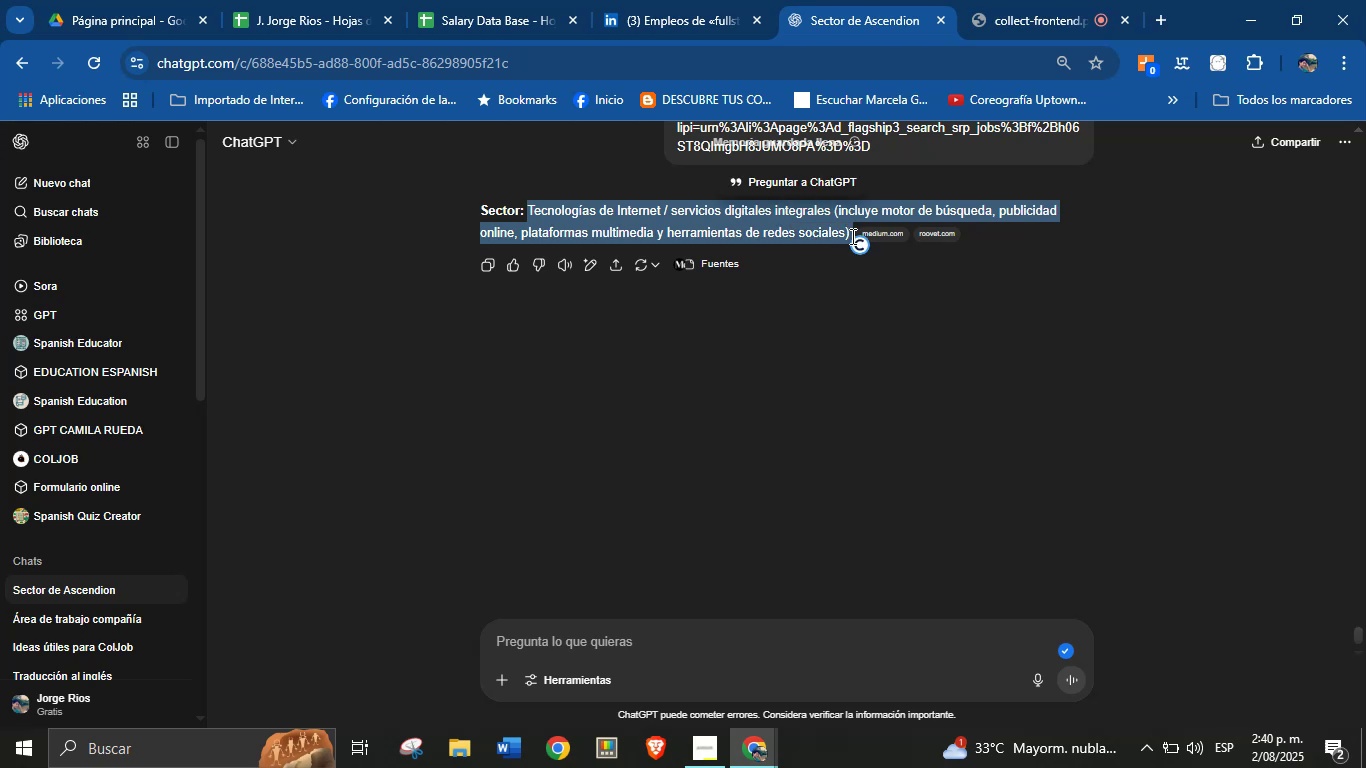 
key(Alt+Control+ControlLeft)
 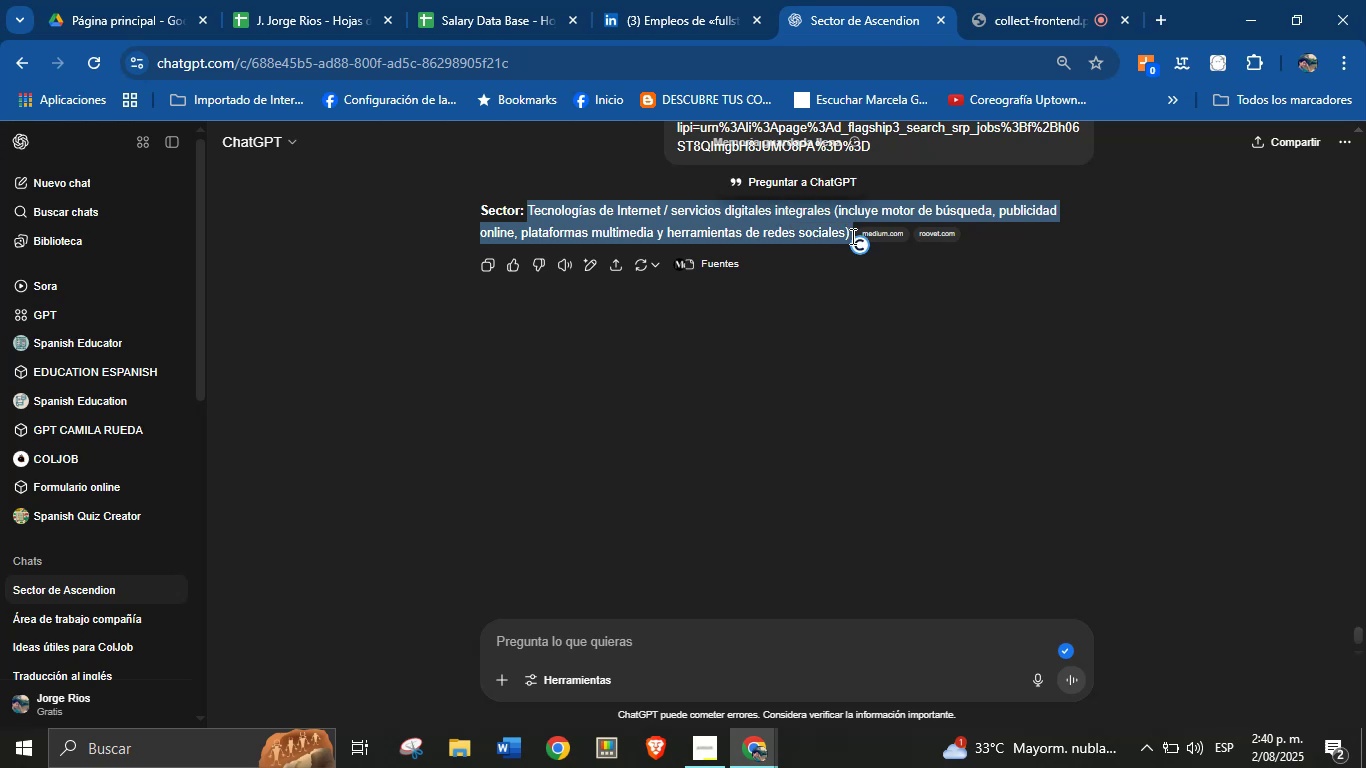 
key(Alt+Control+C)
 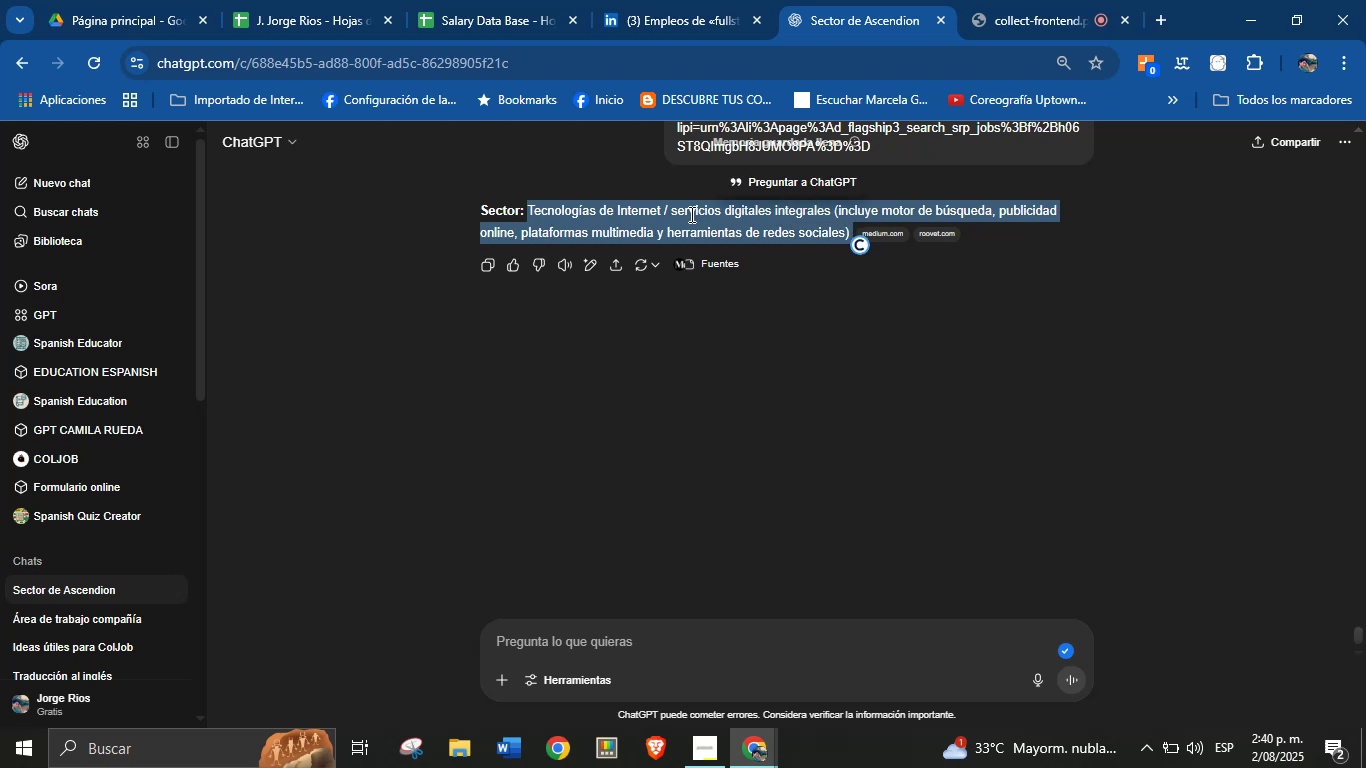 
left_click([441, 0])
 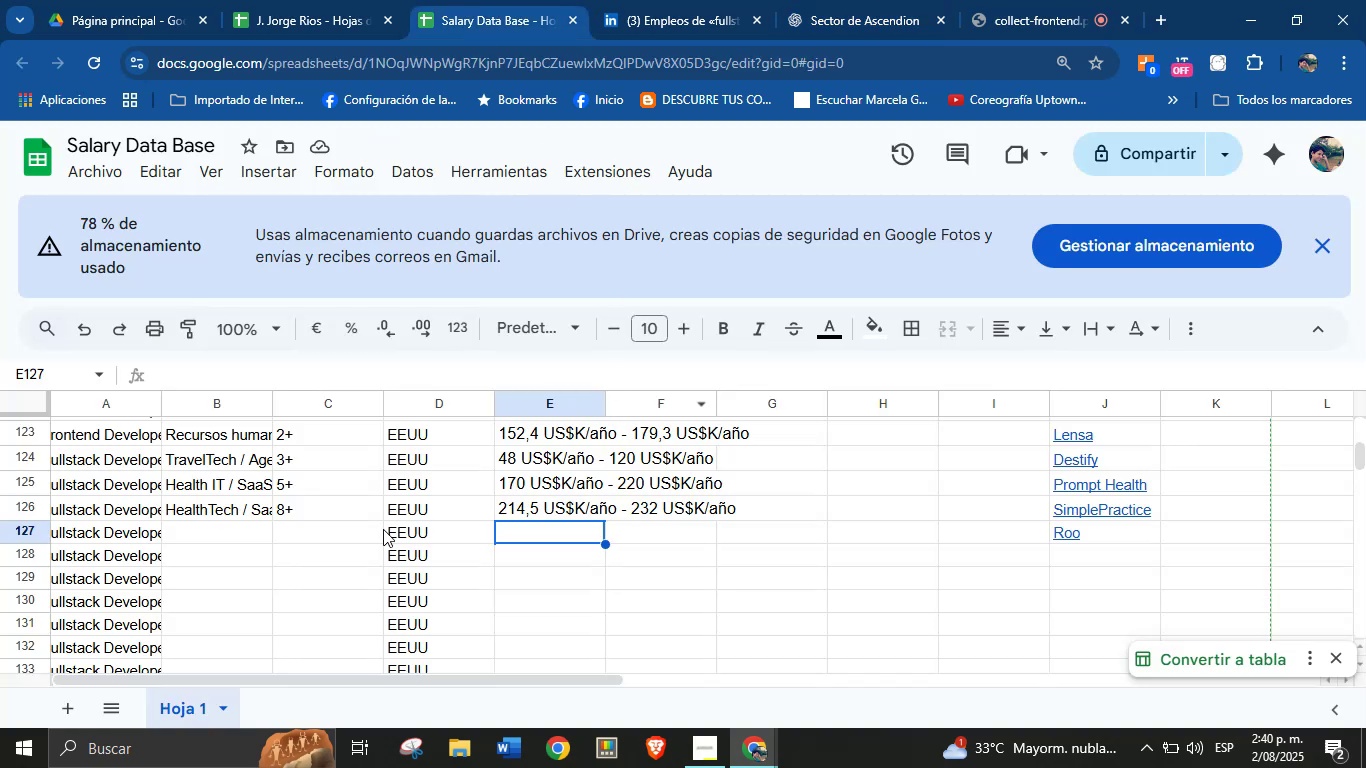 
left_click([239, 533])
 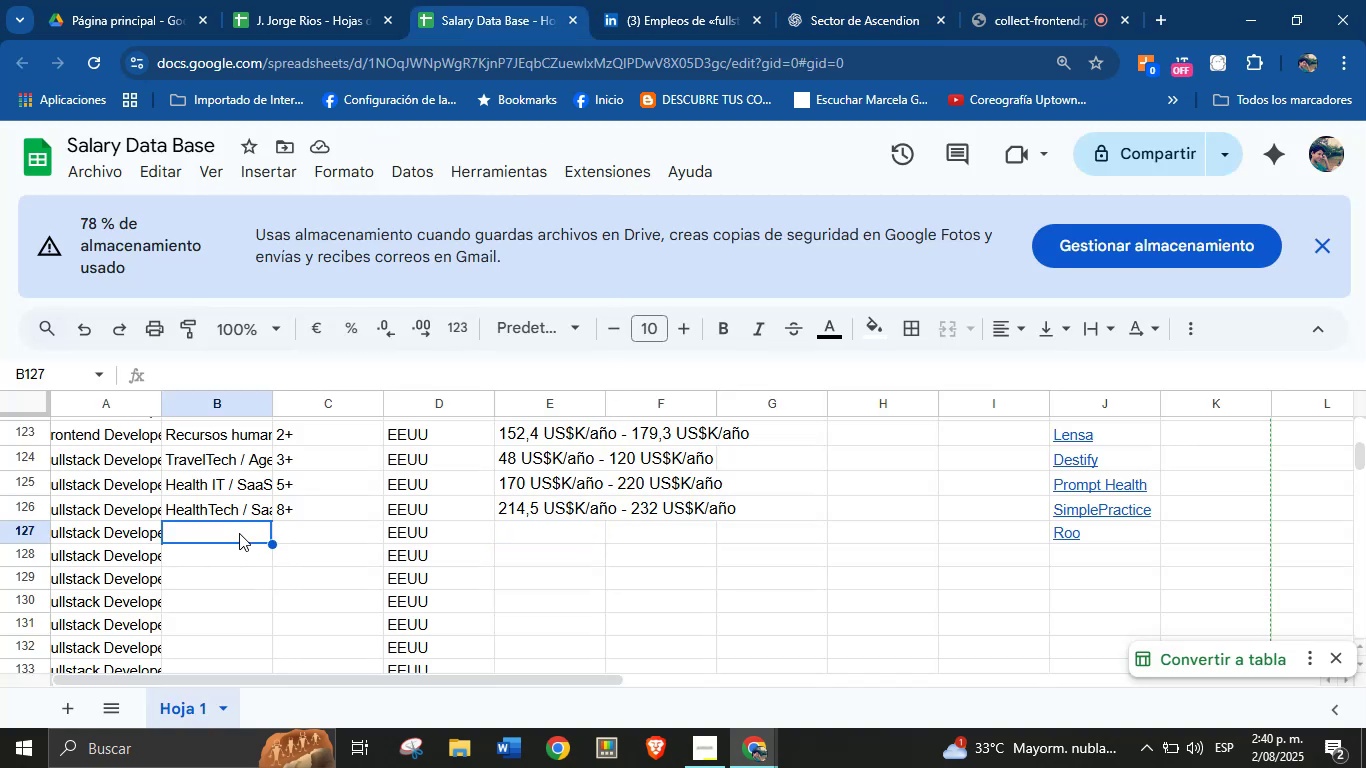 
key(Break)
 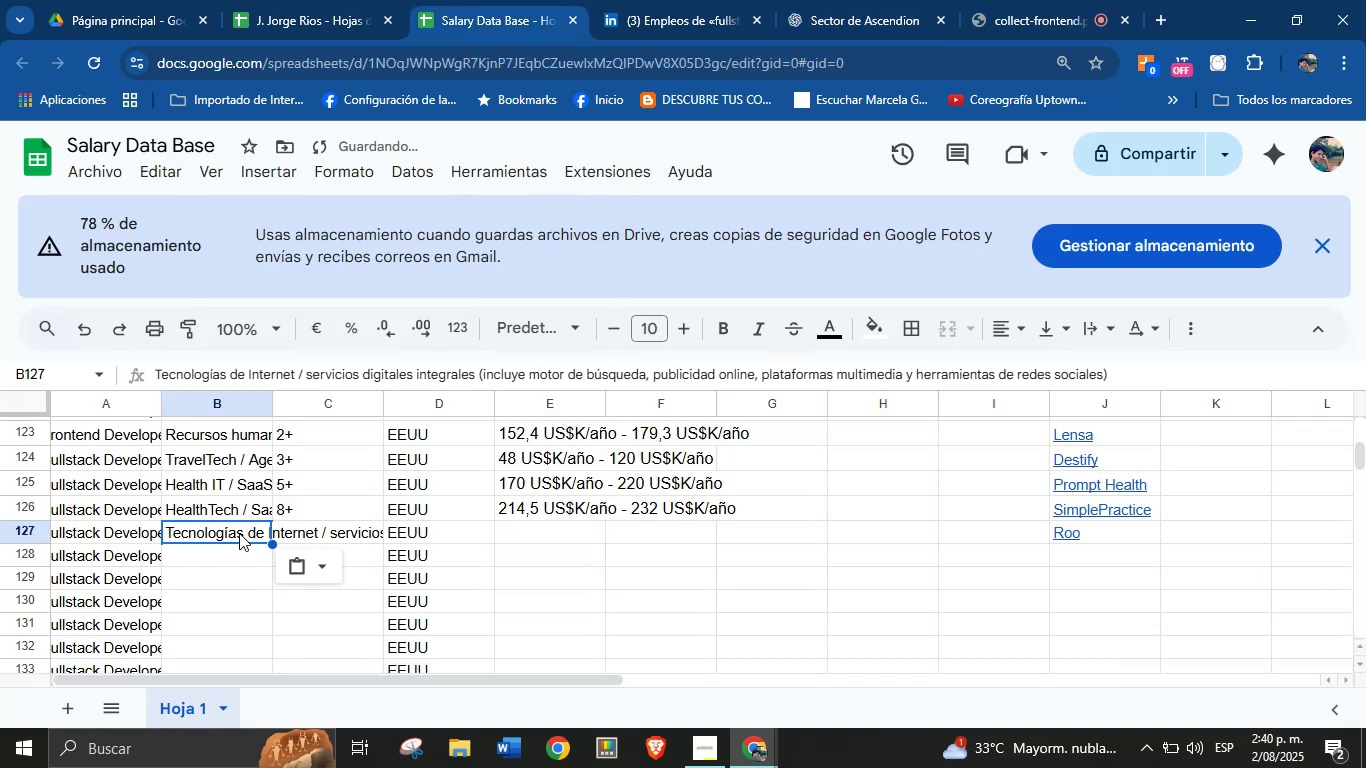 
key(Control+ControlLeft)
 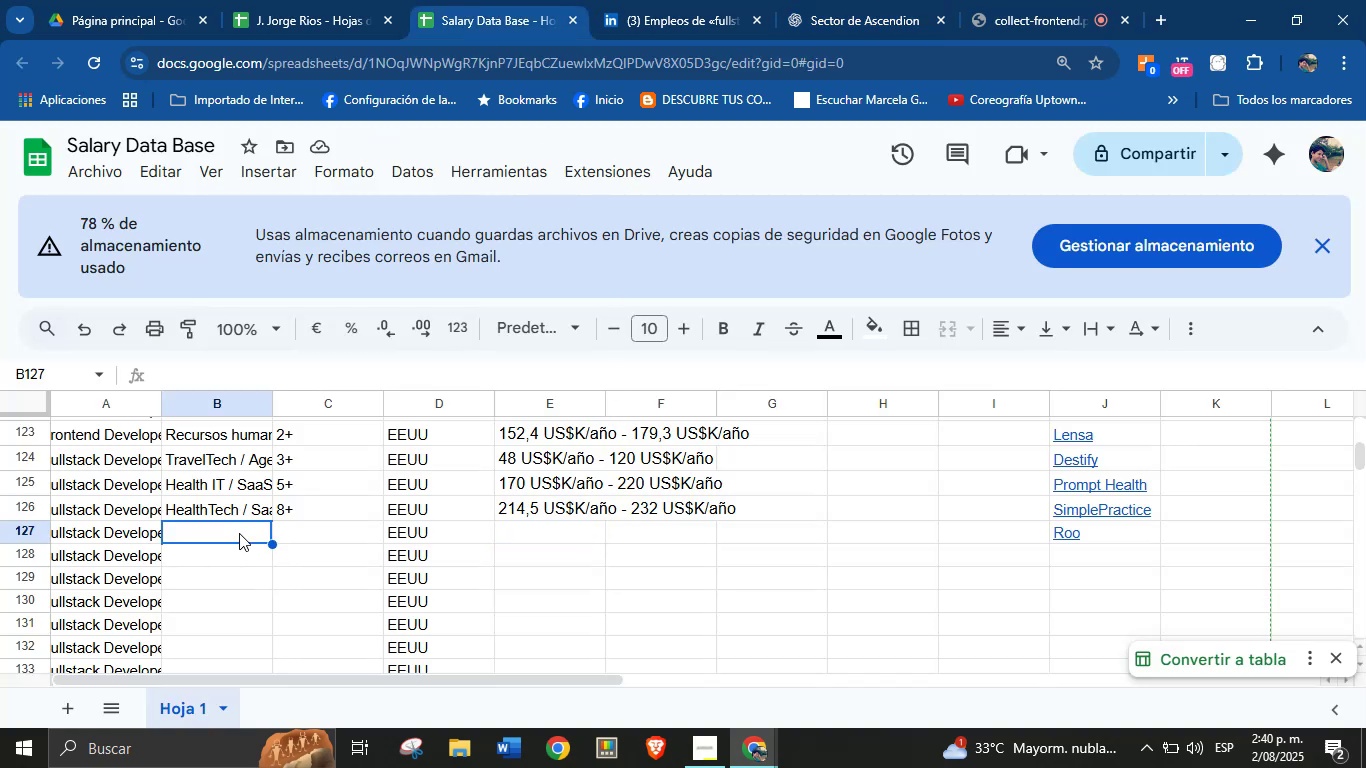 
key(Control+V)
 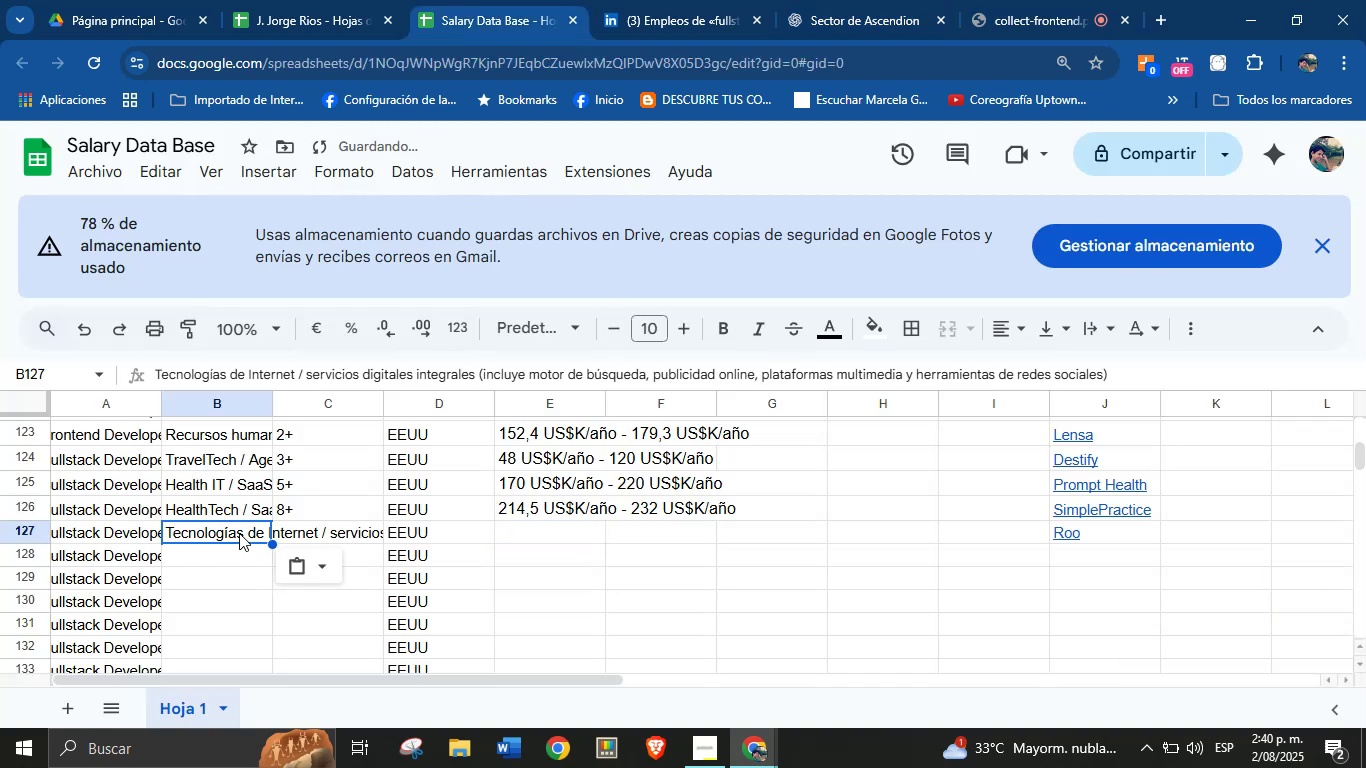 
left_click([303, 529])
 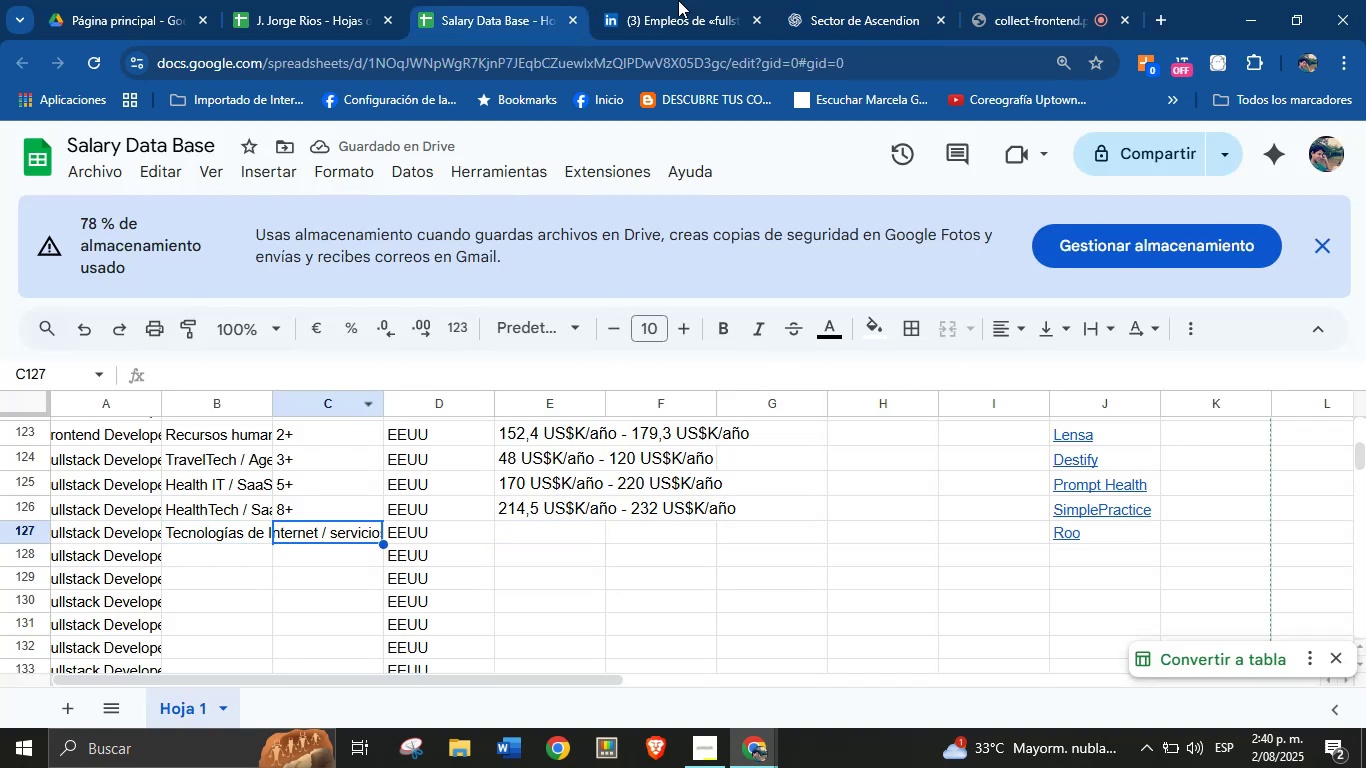 
left_click([690, 0])
 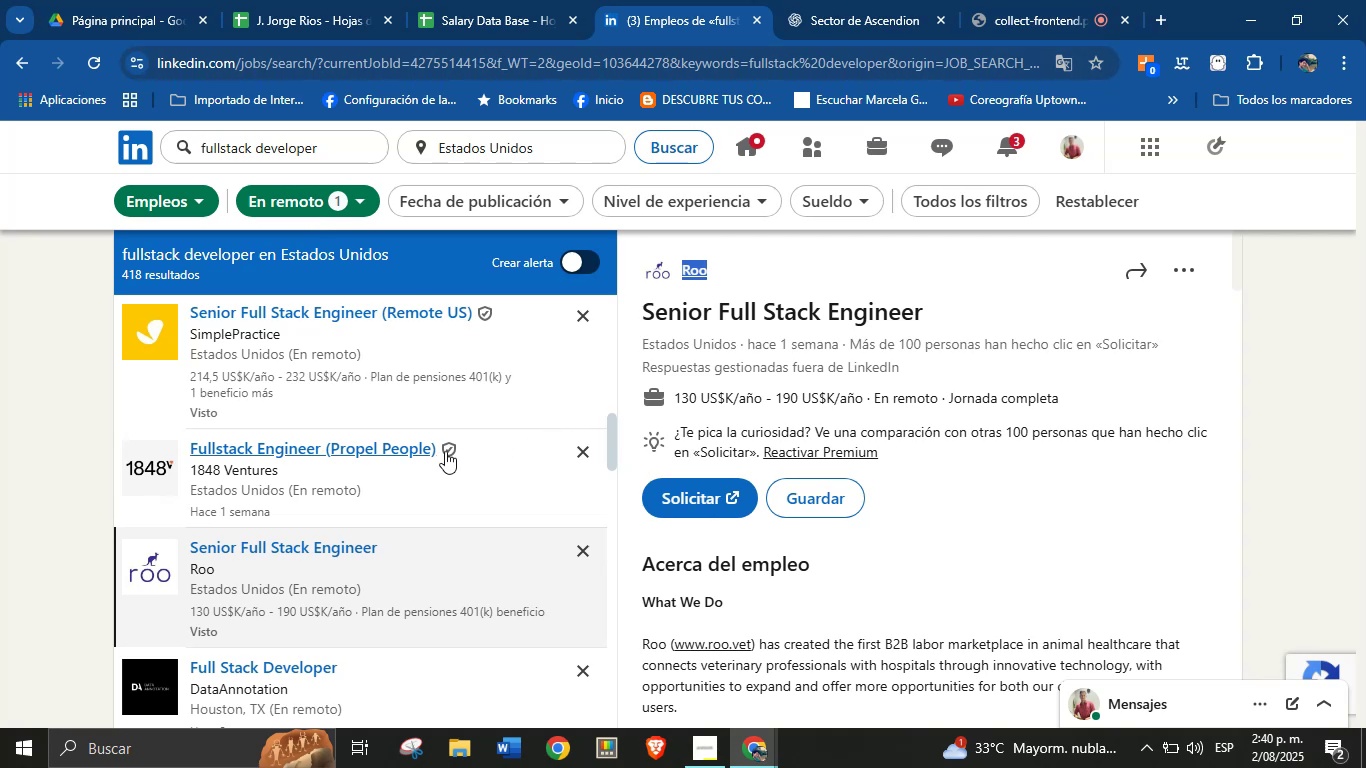 
left_click([433, 0])
 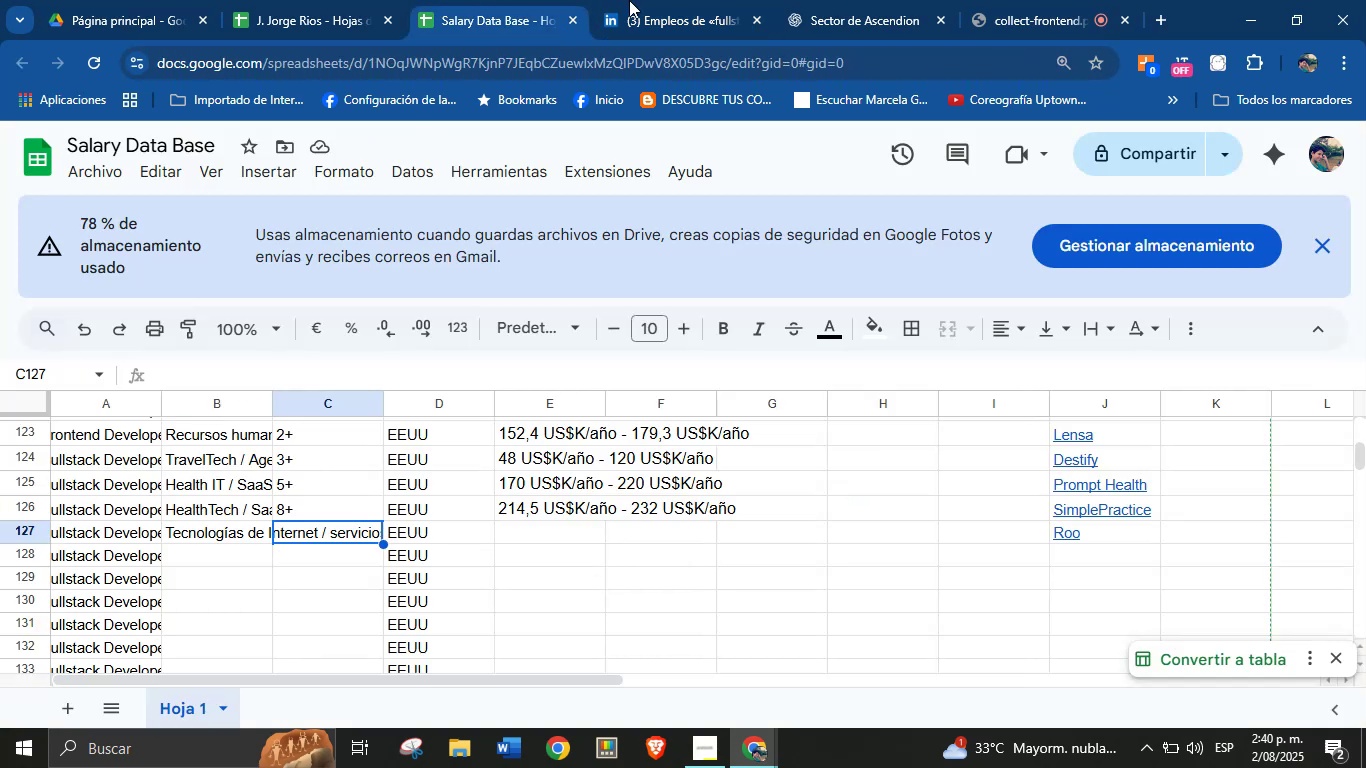 
left_click([680, 0])
 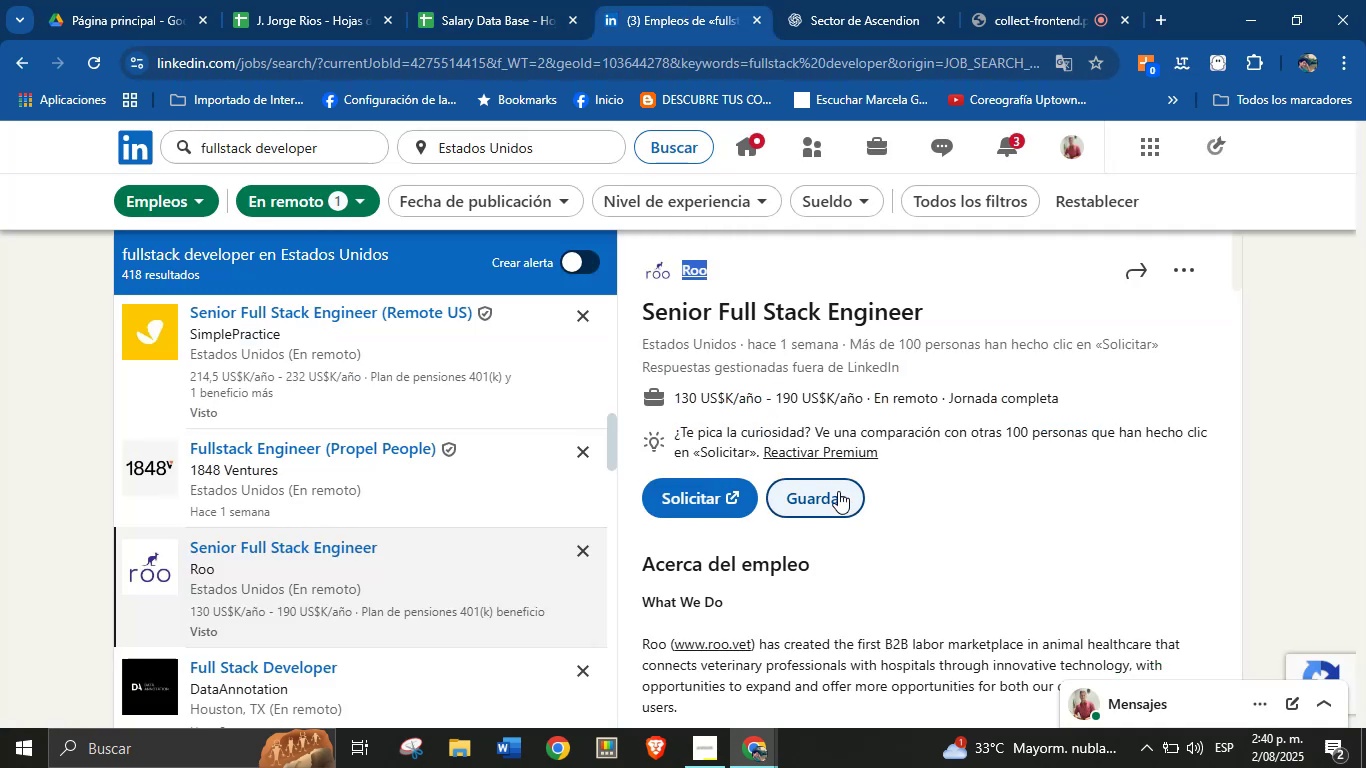 
scroll: coordinate [793, 520], scroll_direction: down, amount: 12.0
 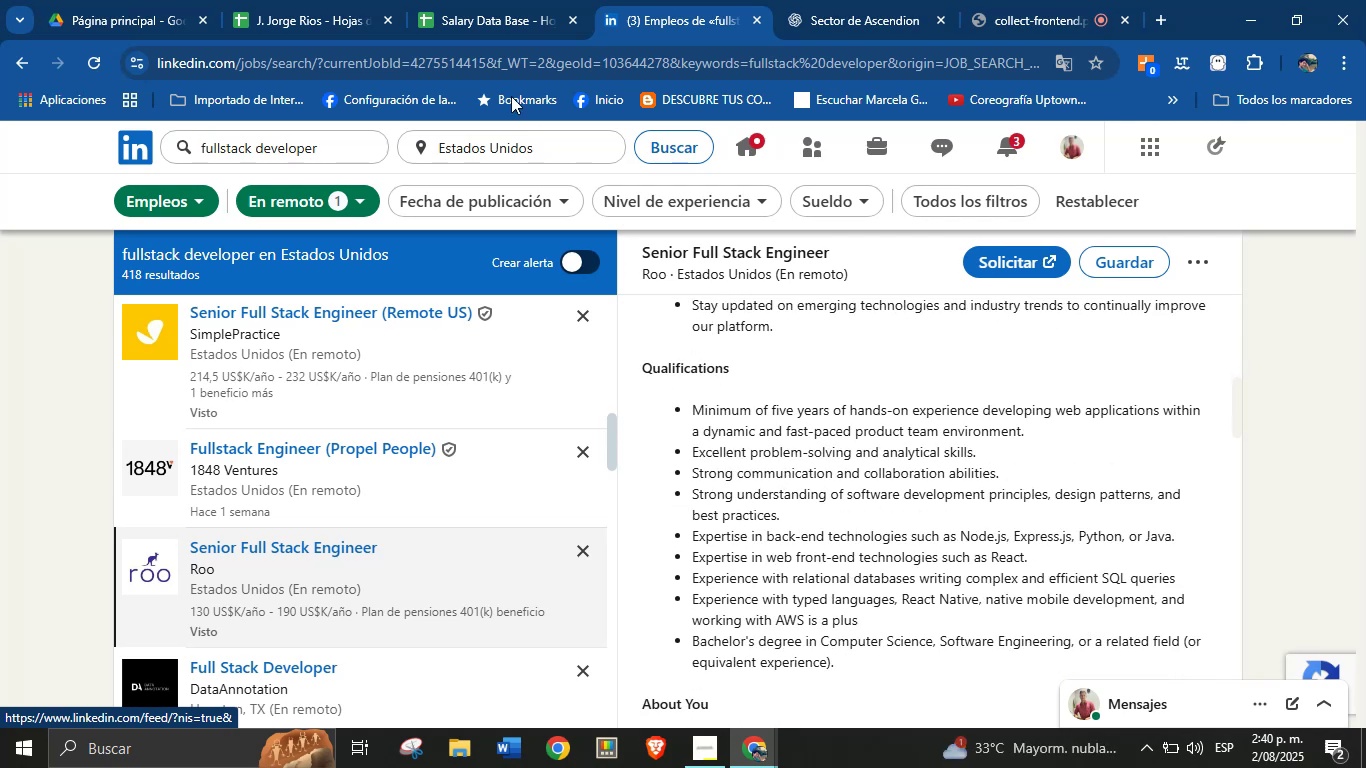 
left_click([455, 0])
 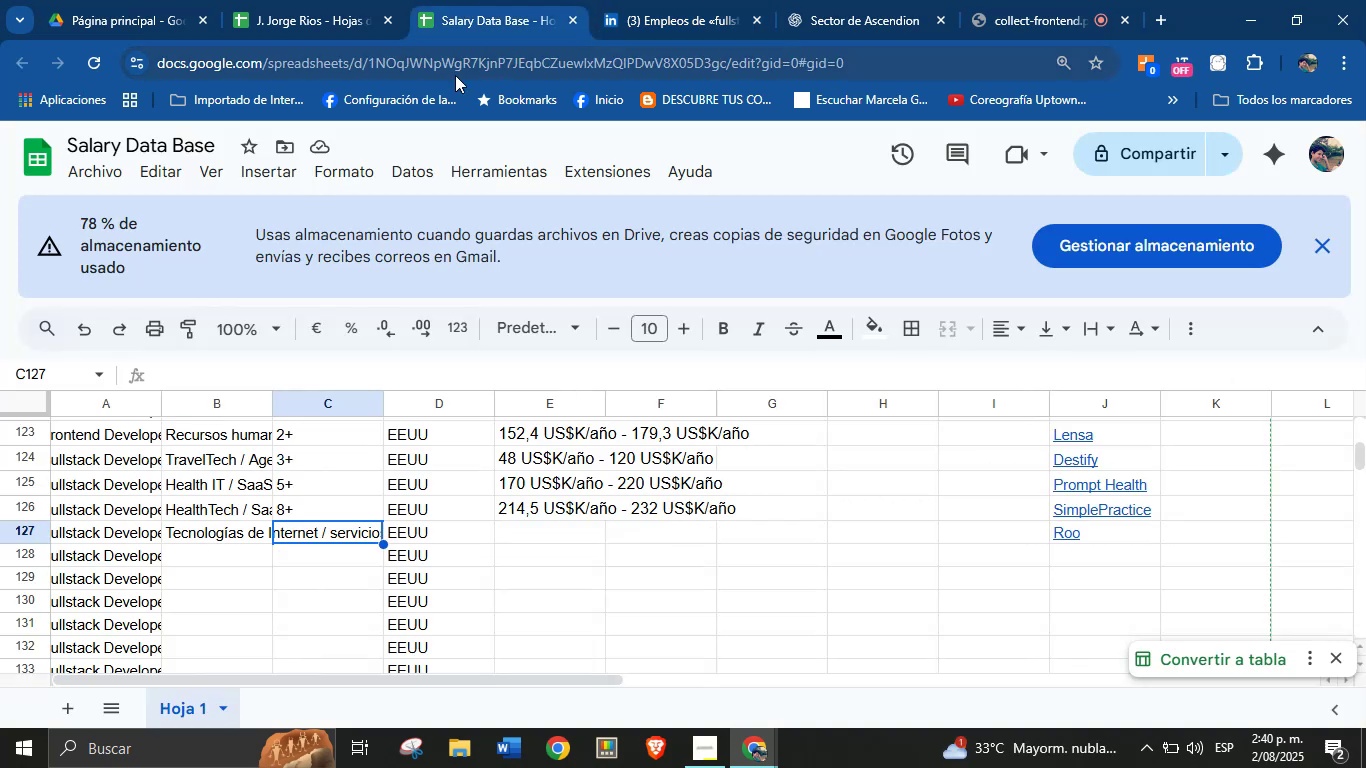 
key(5)
 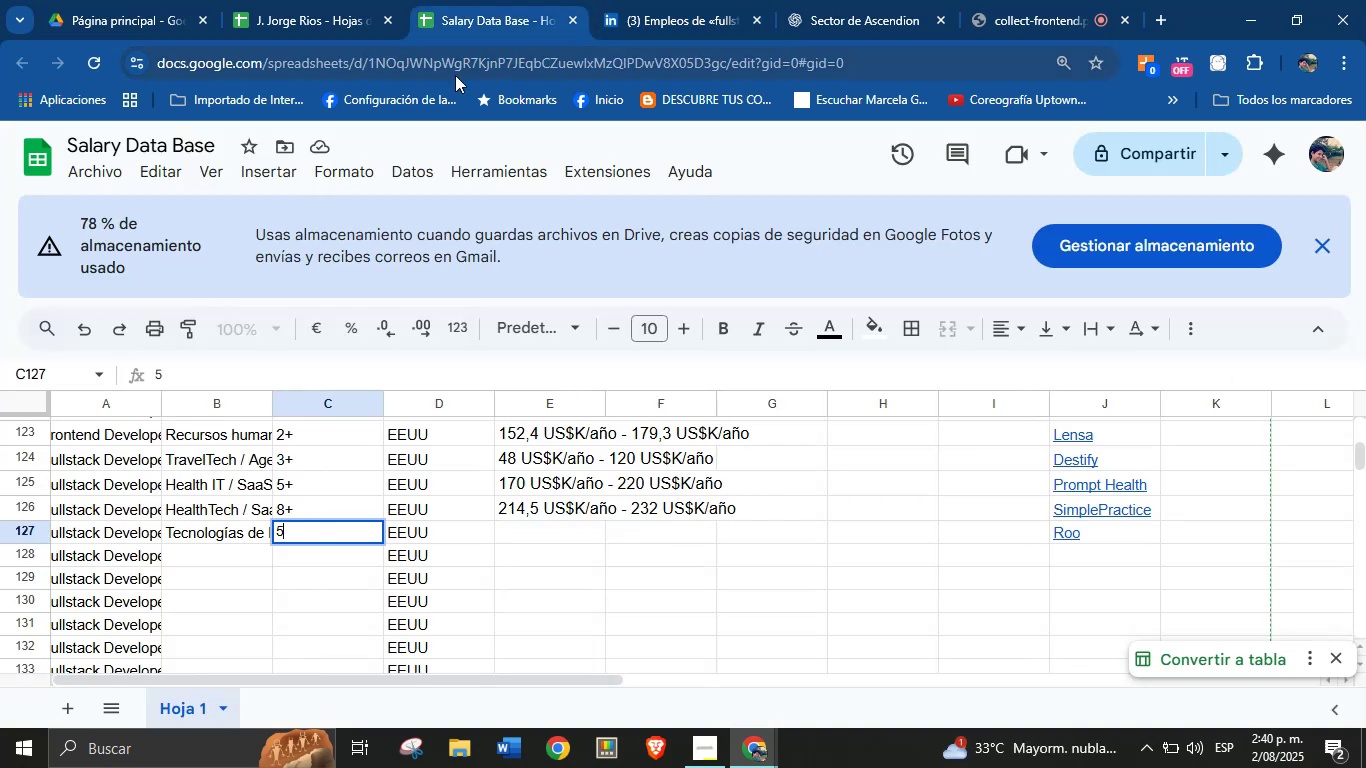 
key(Equal)
 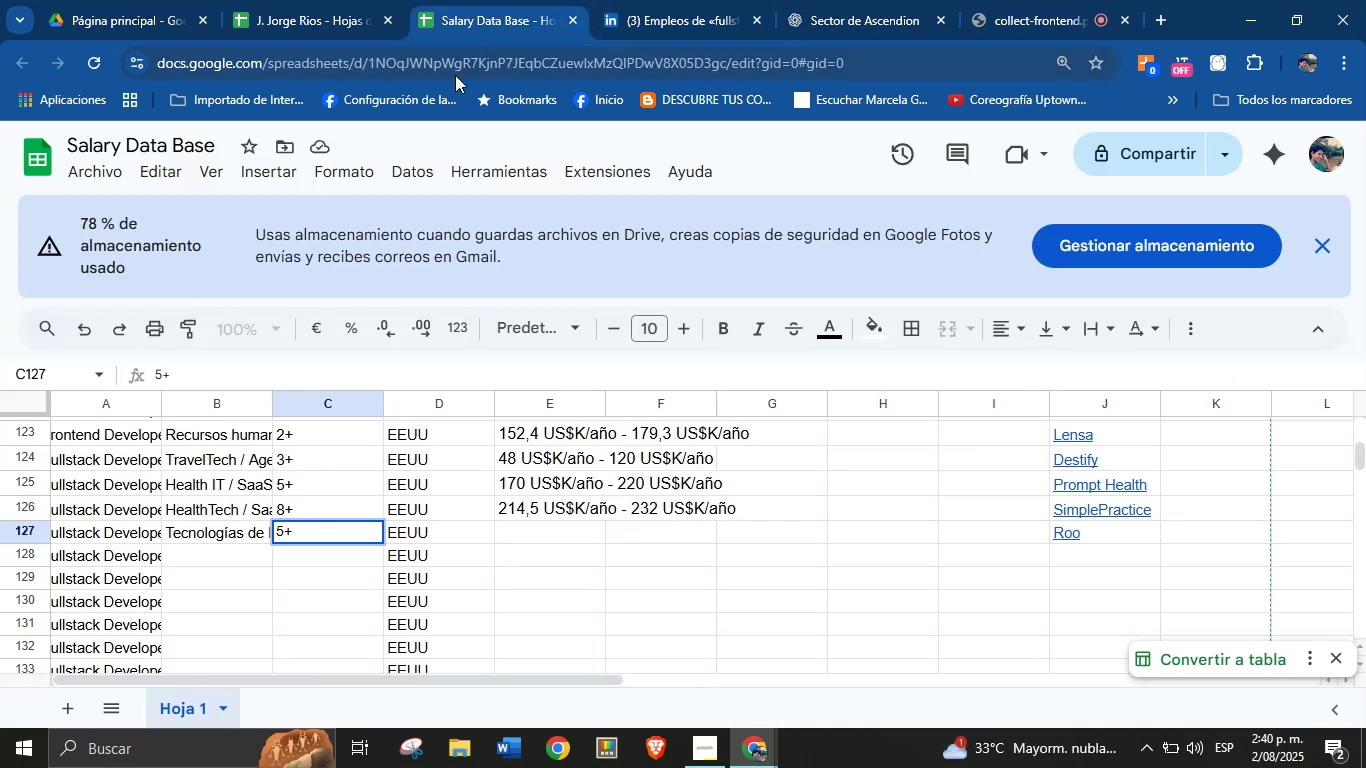 
key(Enter)
 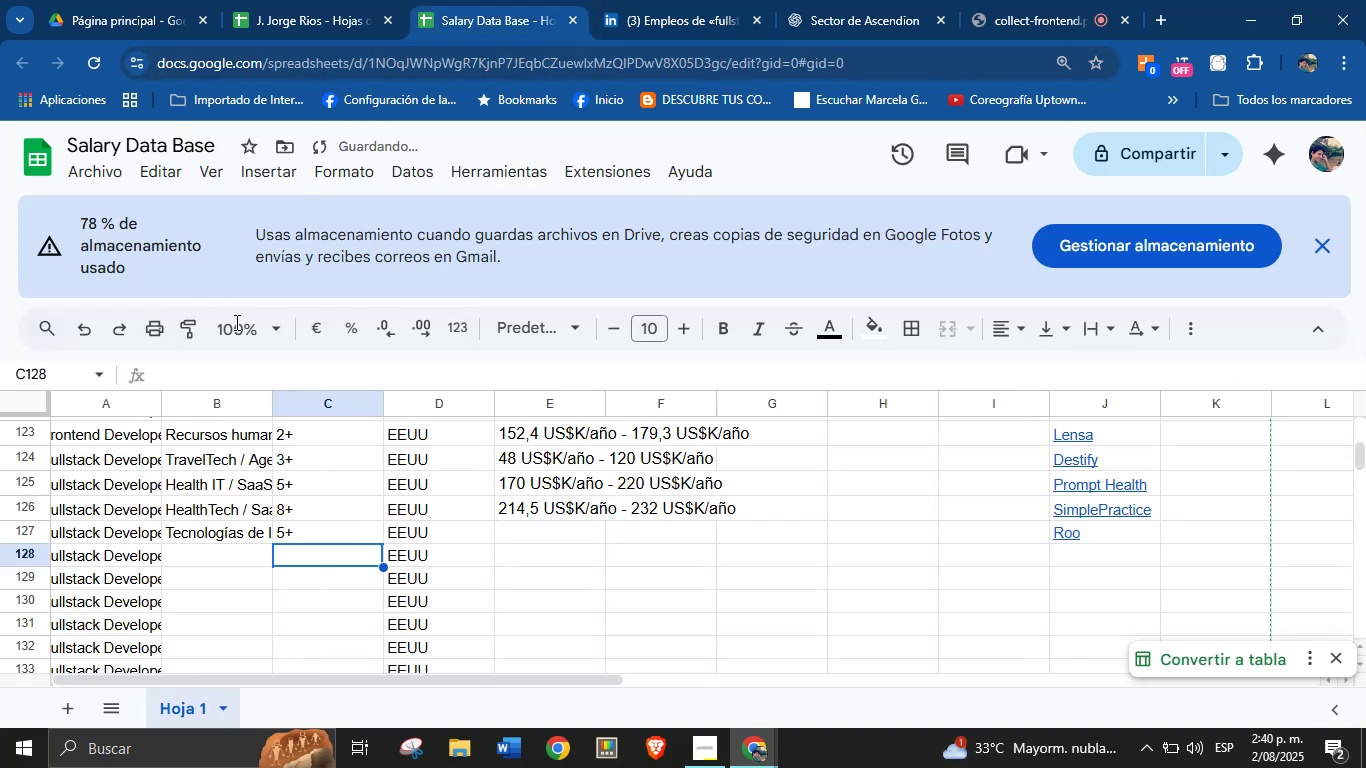 
left_click([205, 557])
 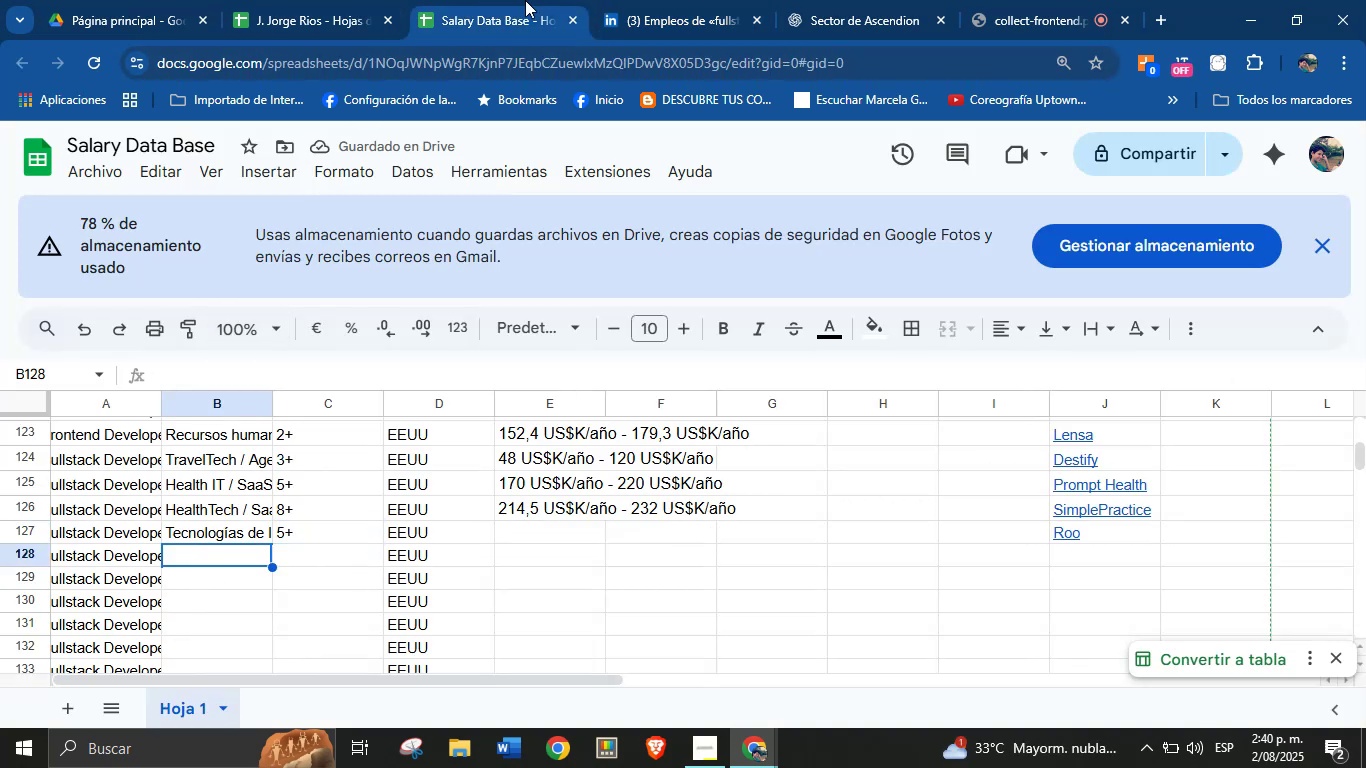 
left_click([705, 0])
 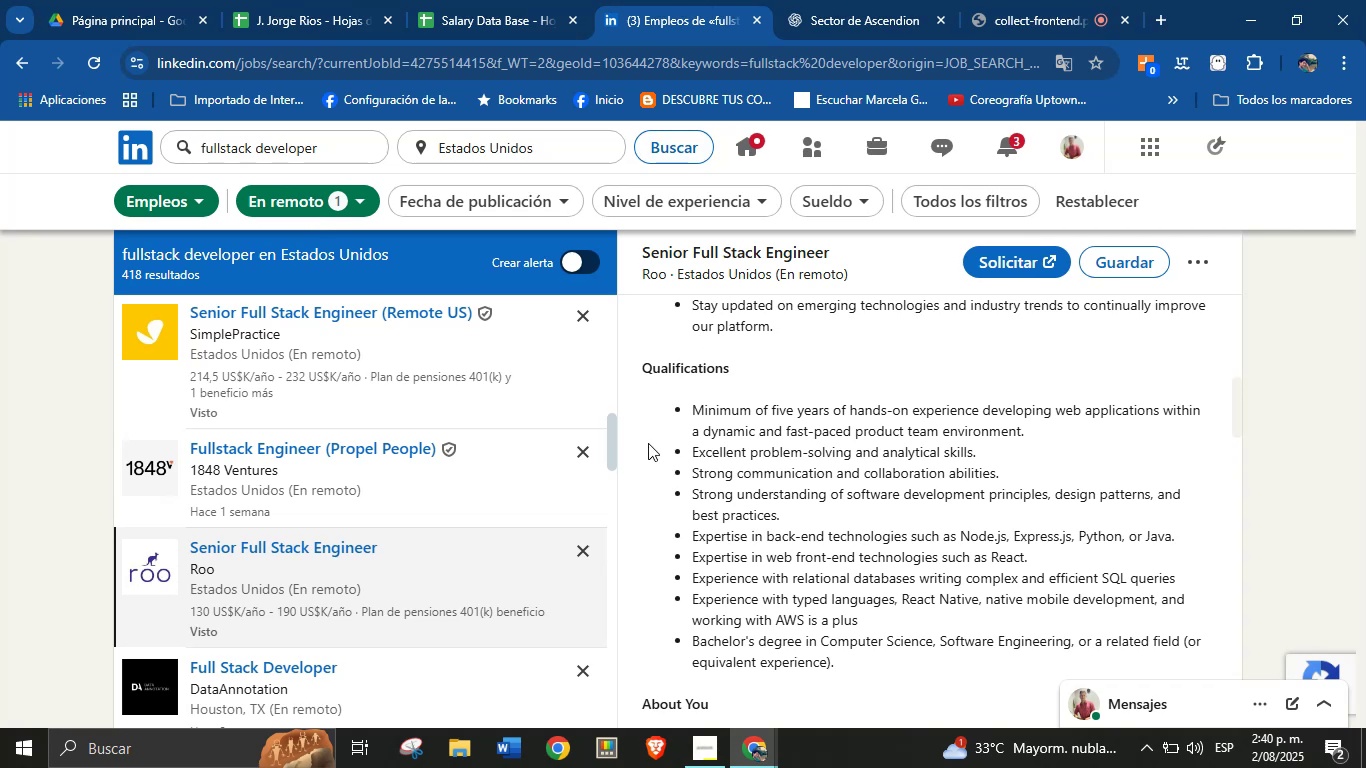 
scroll: coordinate [388, 546], scroll_direction: down, amount: 4.0
 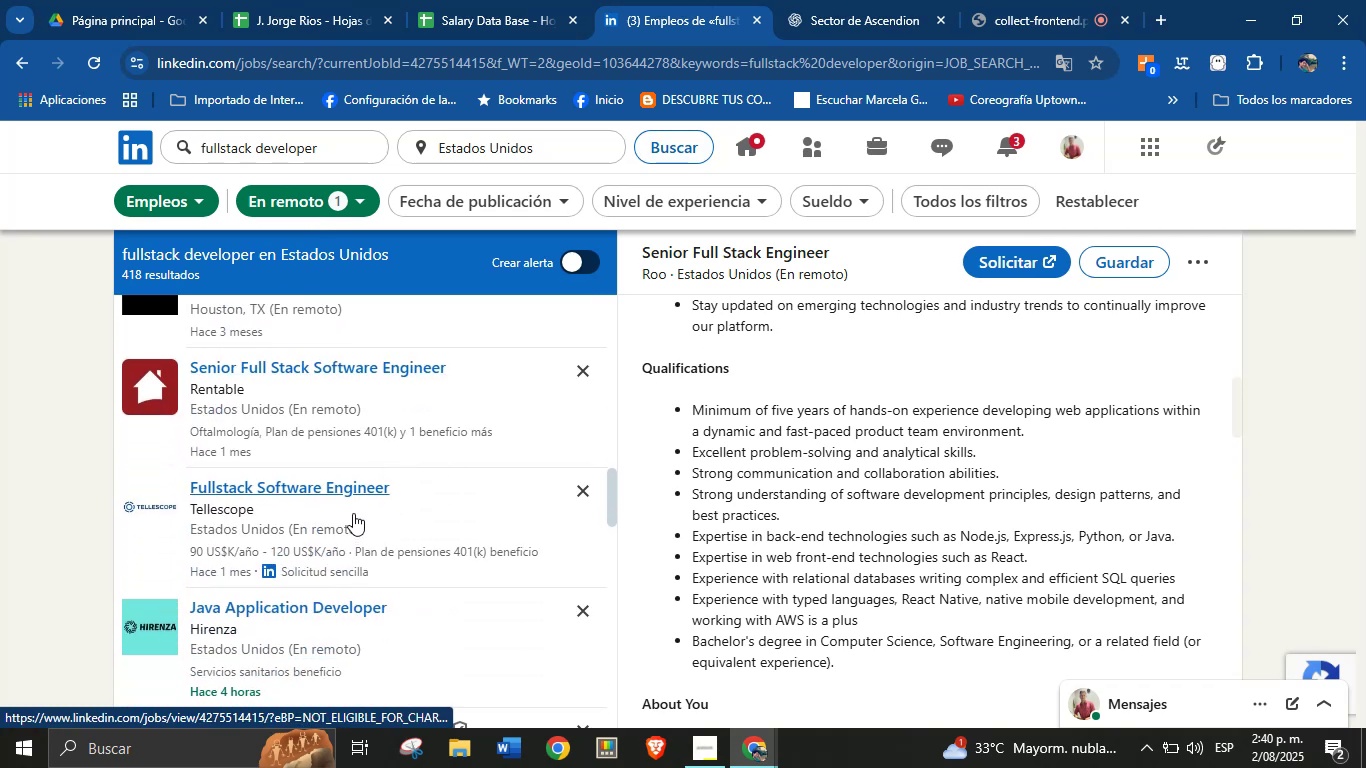 
left_click([353, 513])
 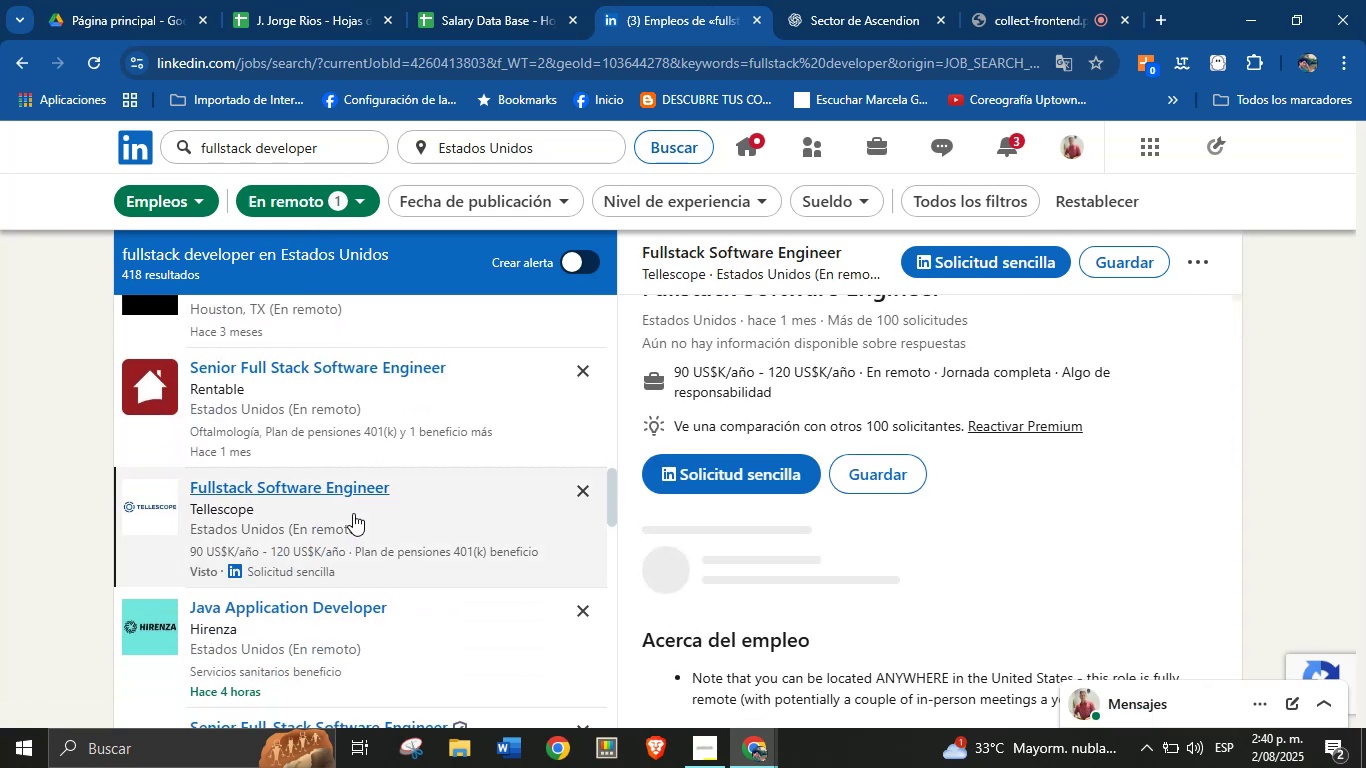 
wait(5.67)
 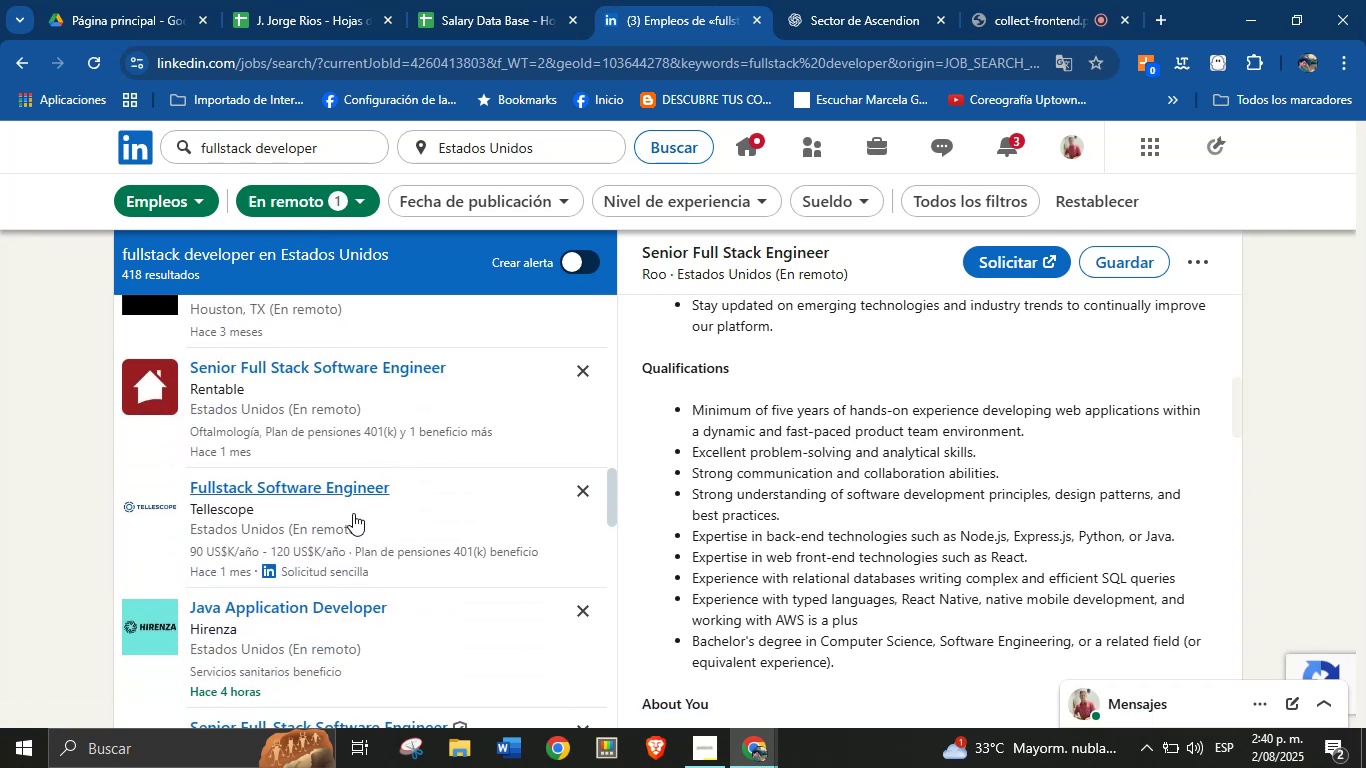 
scroll: coordinate [799, 403], scroll_direction: none, amount: 0.0
 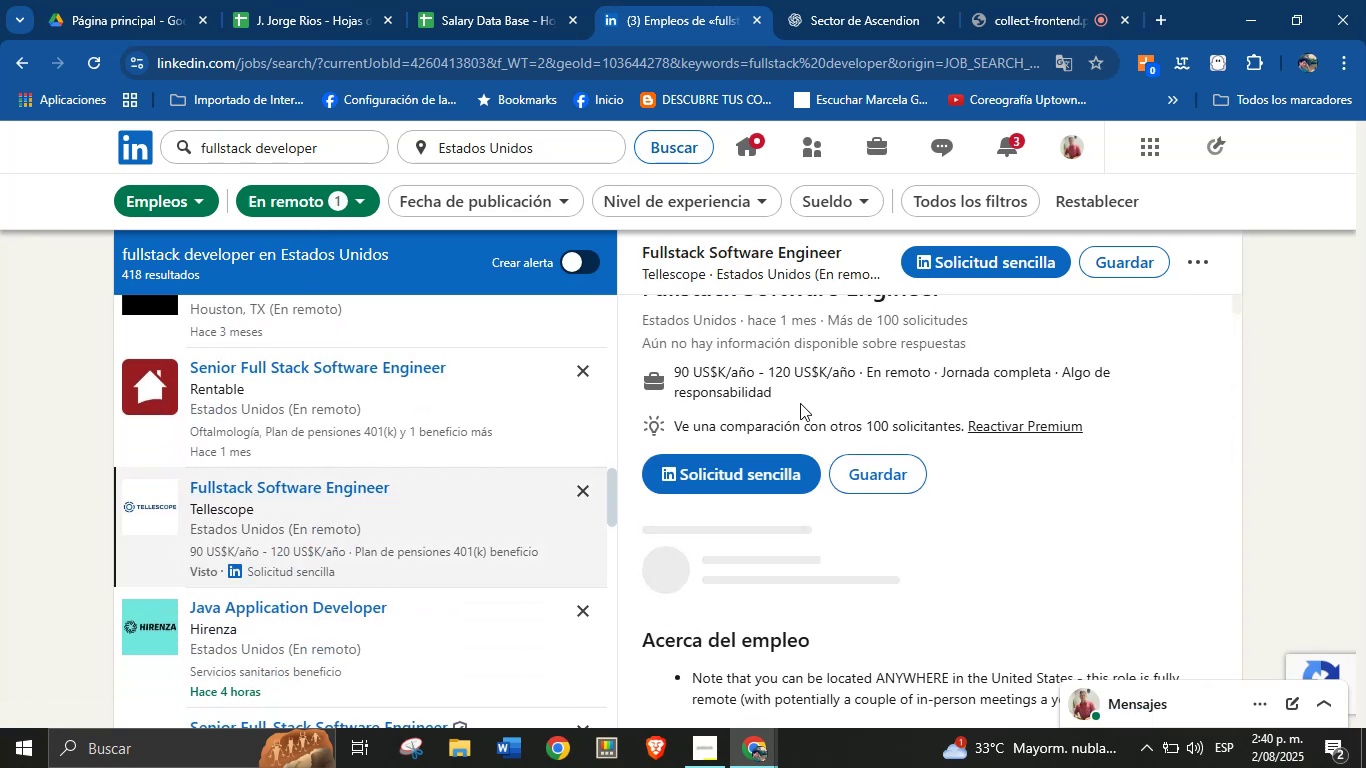 
mouse_move([835, 409])
 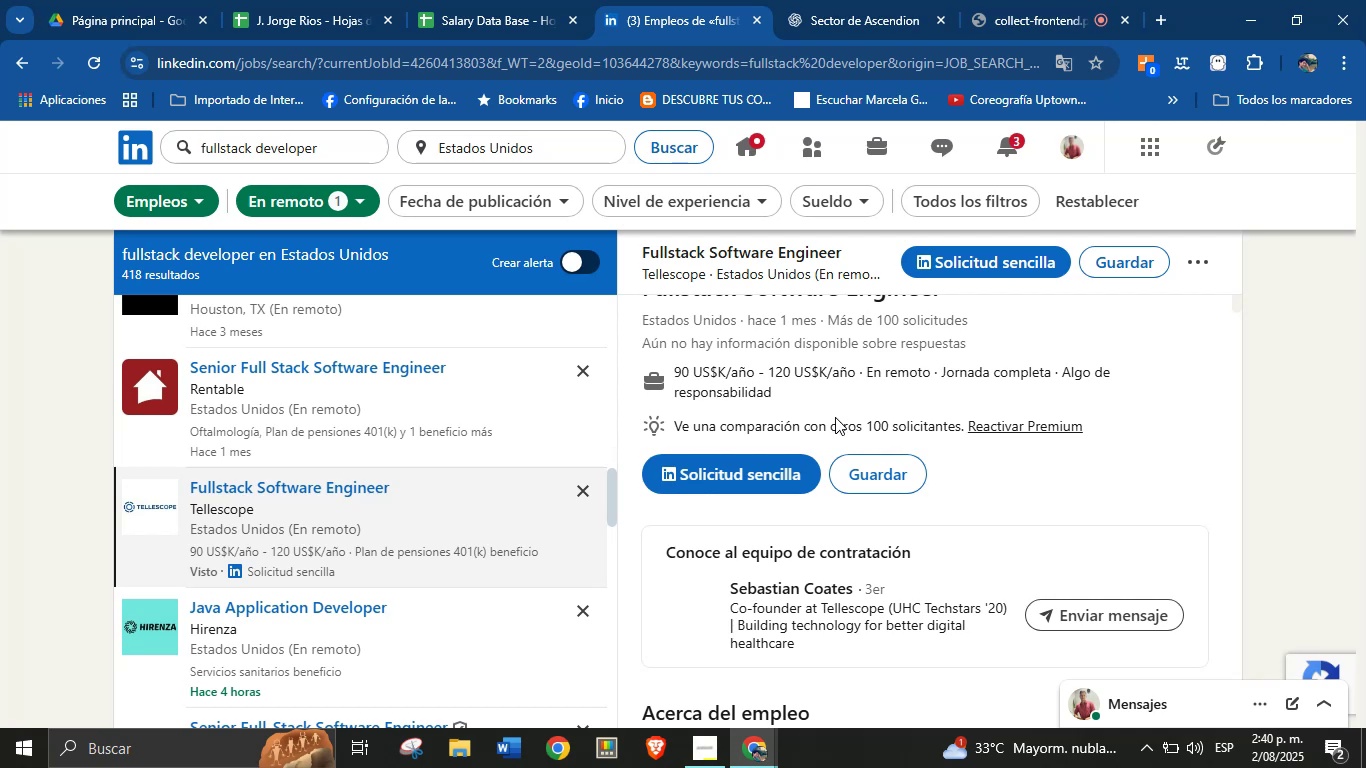 
scroll: coordinate [835, 422], scroll_direction: up, amount: 1.0
 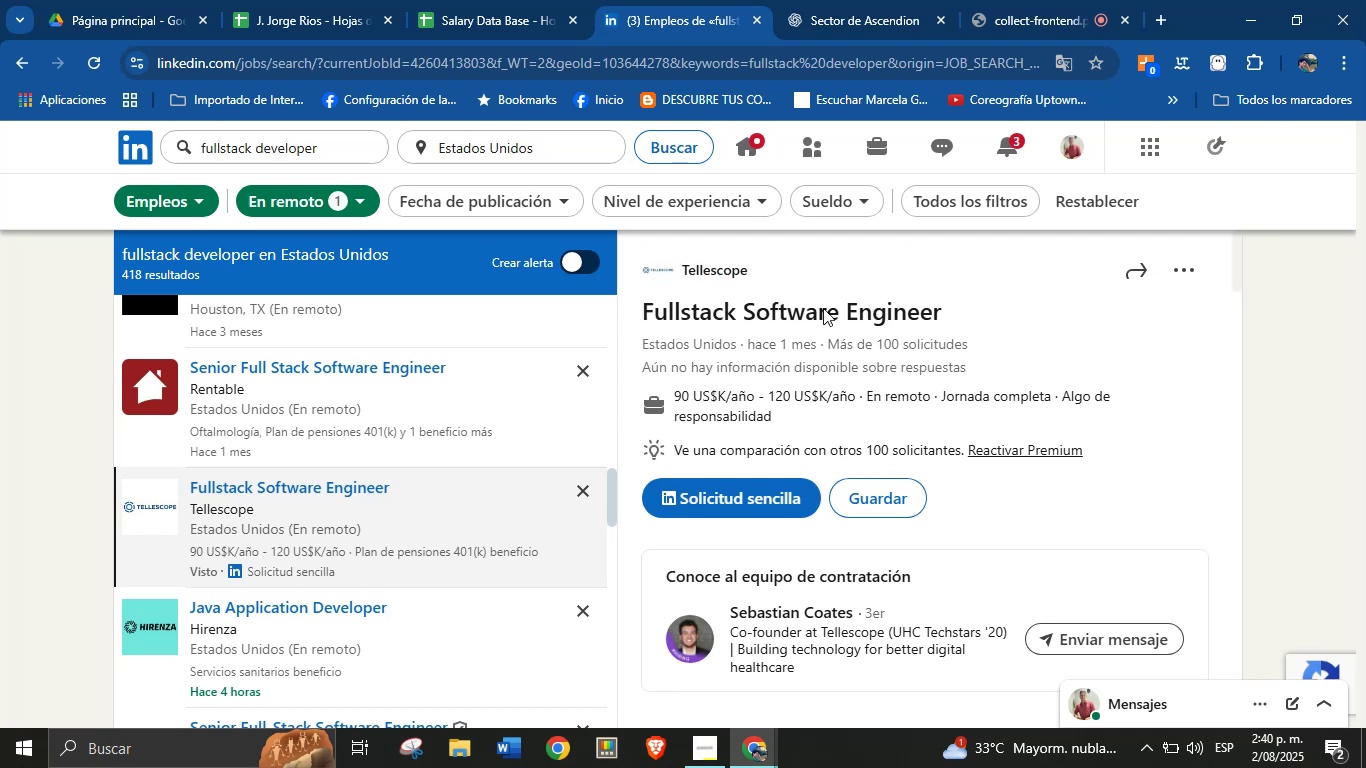 
left_click_drag(start_coordinate=[763, 278], to_coordinate=[684, 267])
 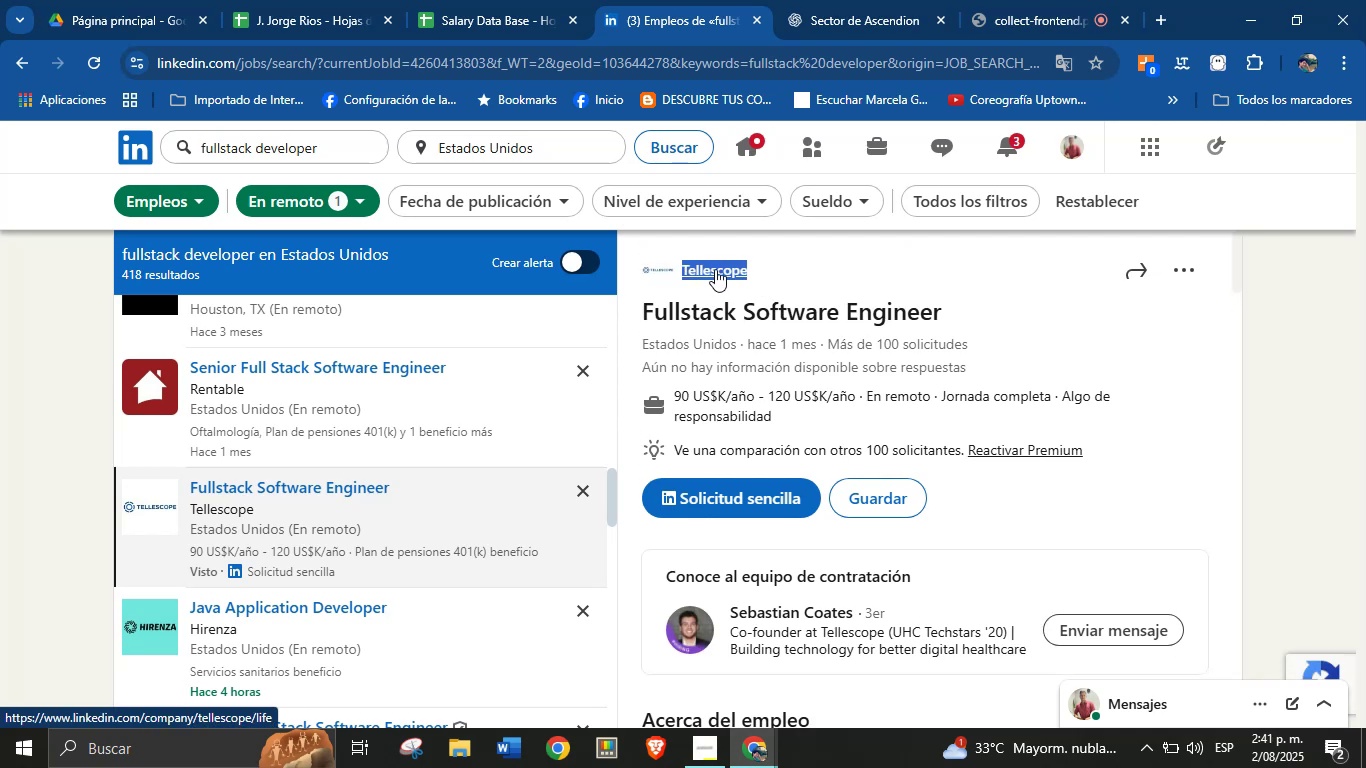 
key(Alt+AltLeft)
 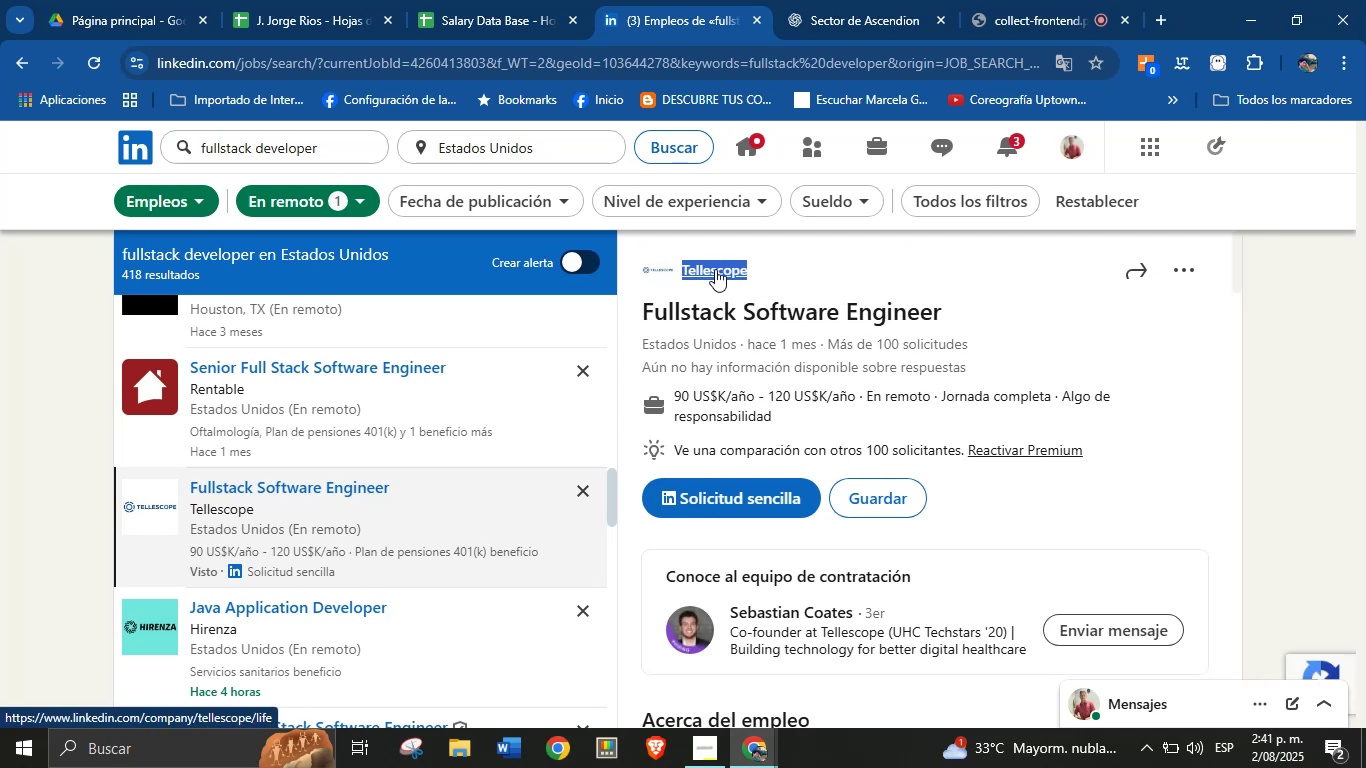 
key(Alt+Control+ControlLeft)
 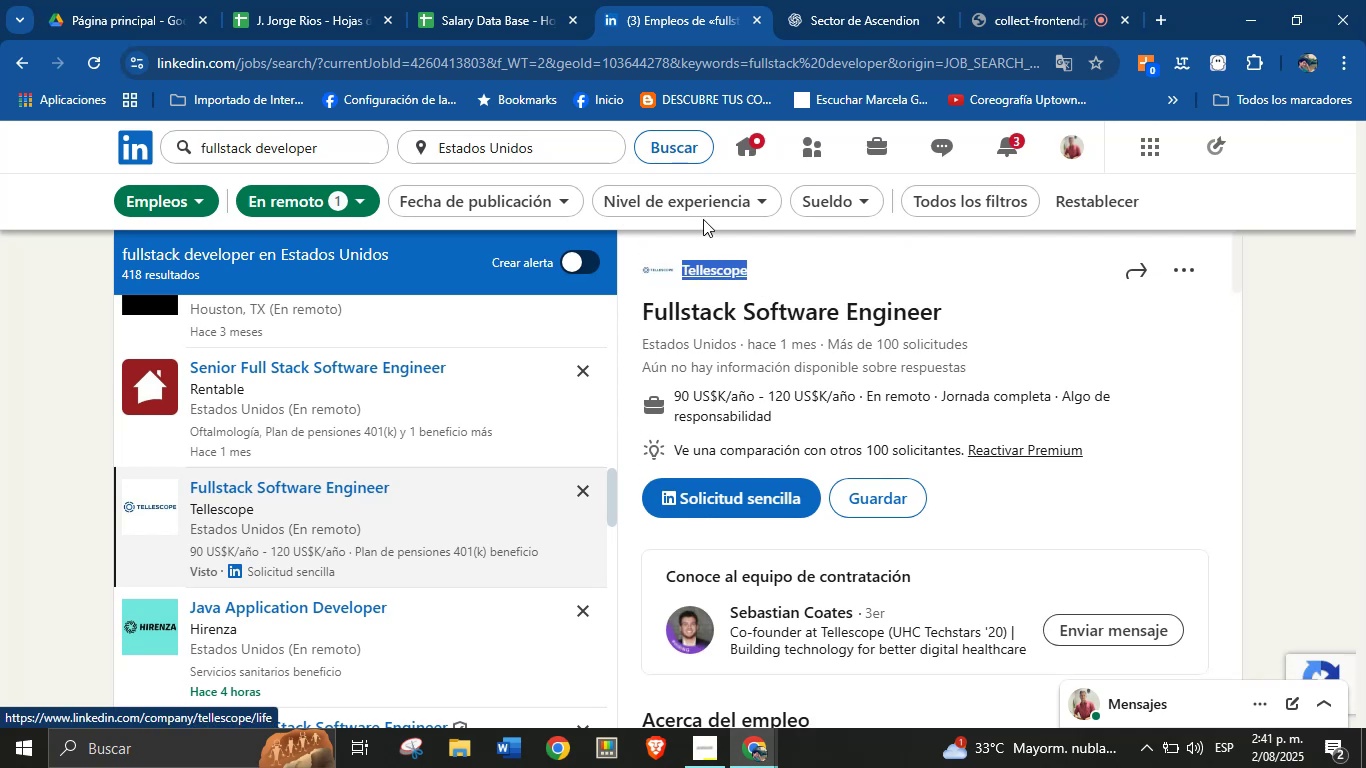 
key(Alt+Control+C)
 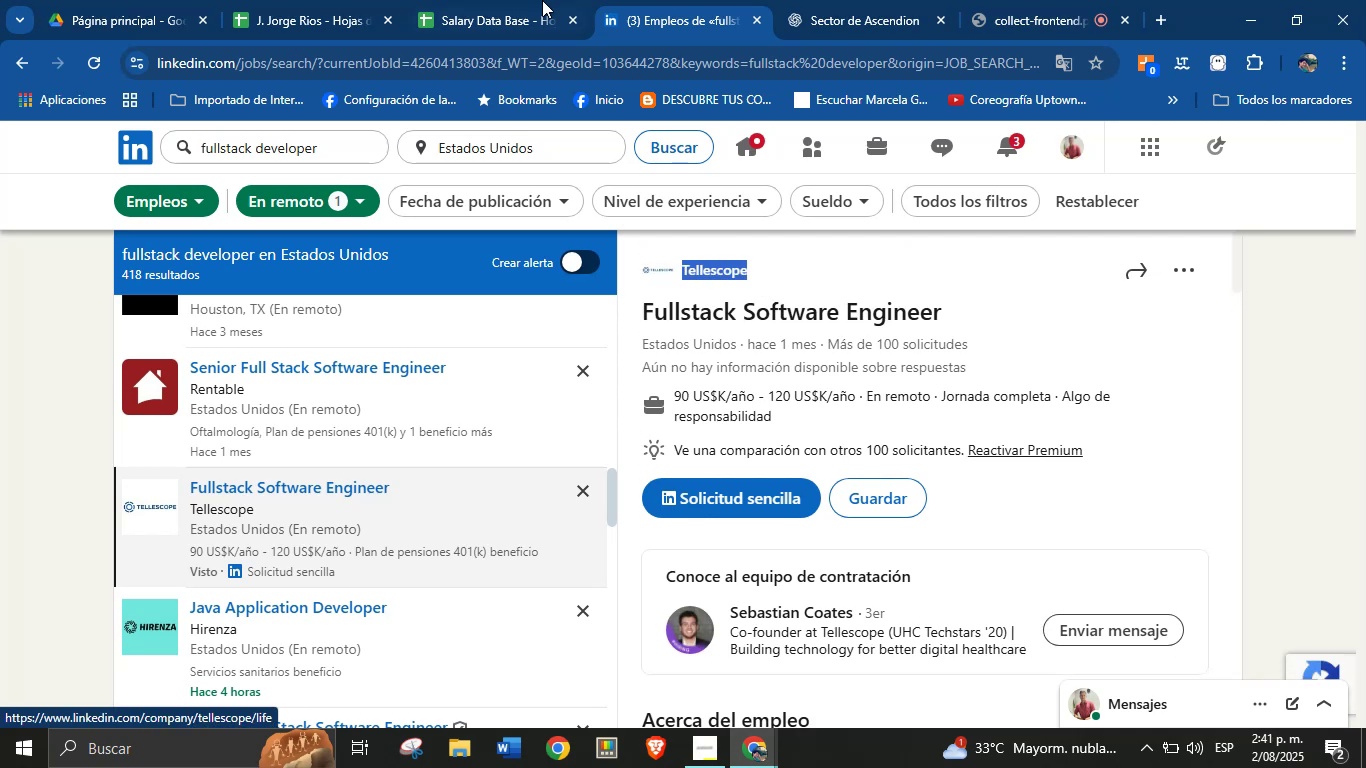 
left_click([525, 0])
 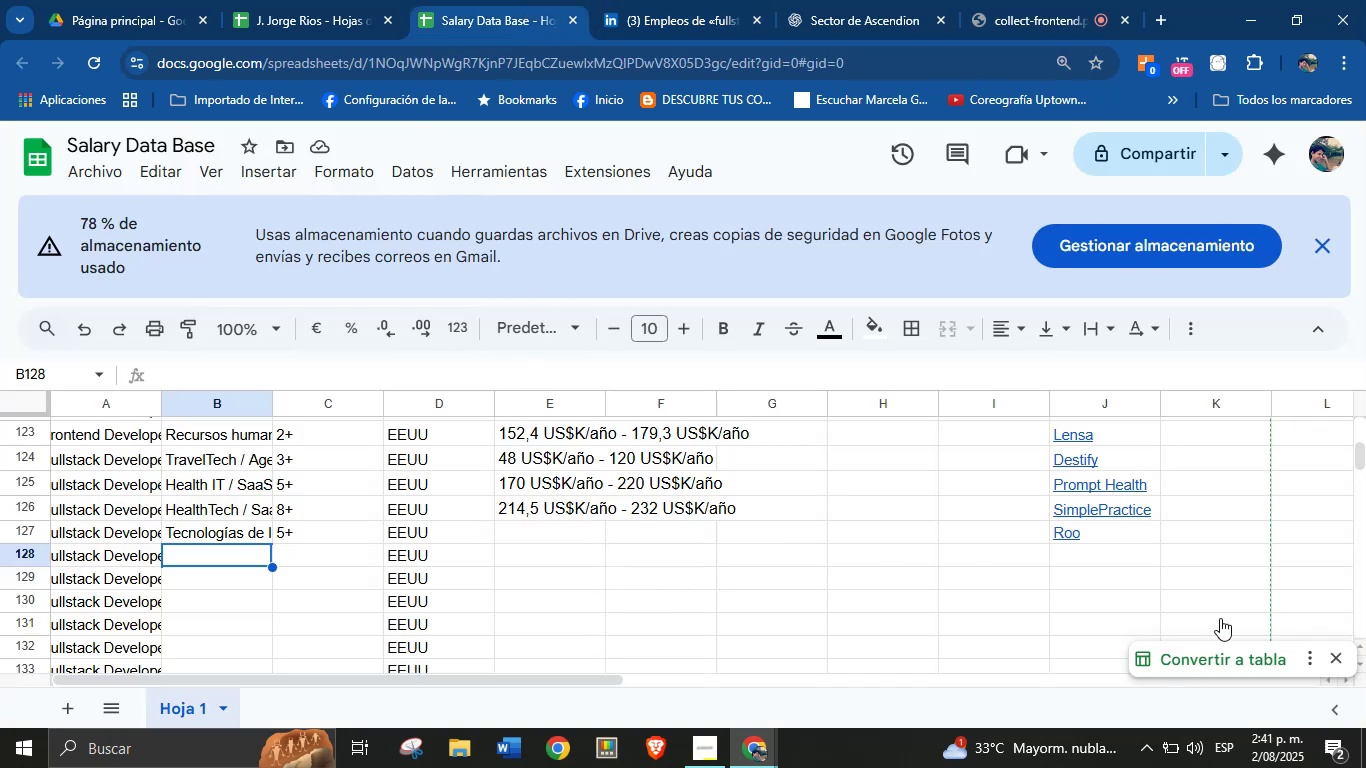 
left_click([1118, 559])
 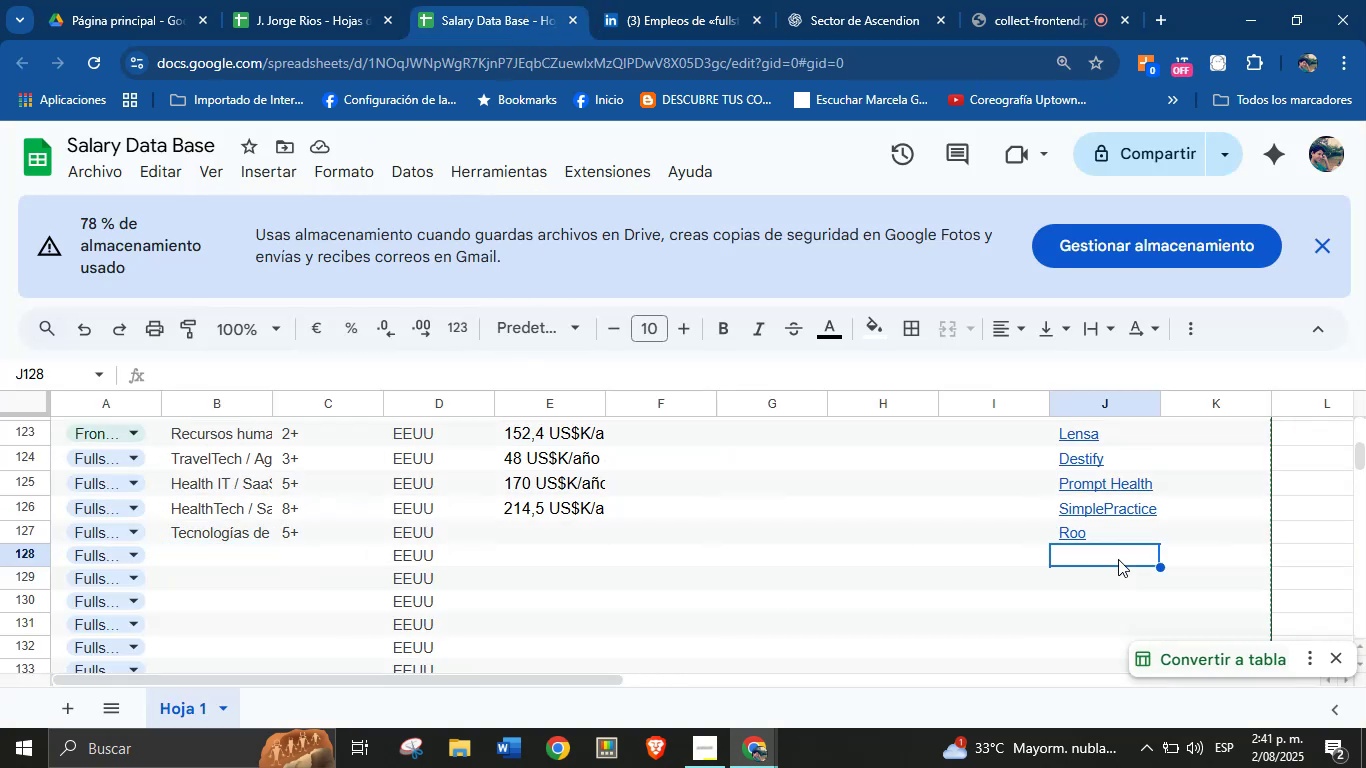 
key(Control+ControlLeft)
 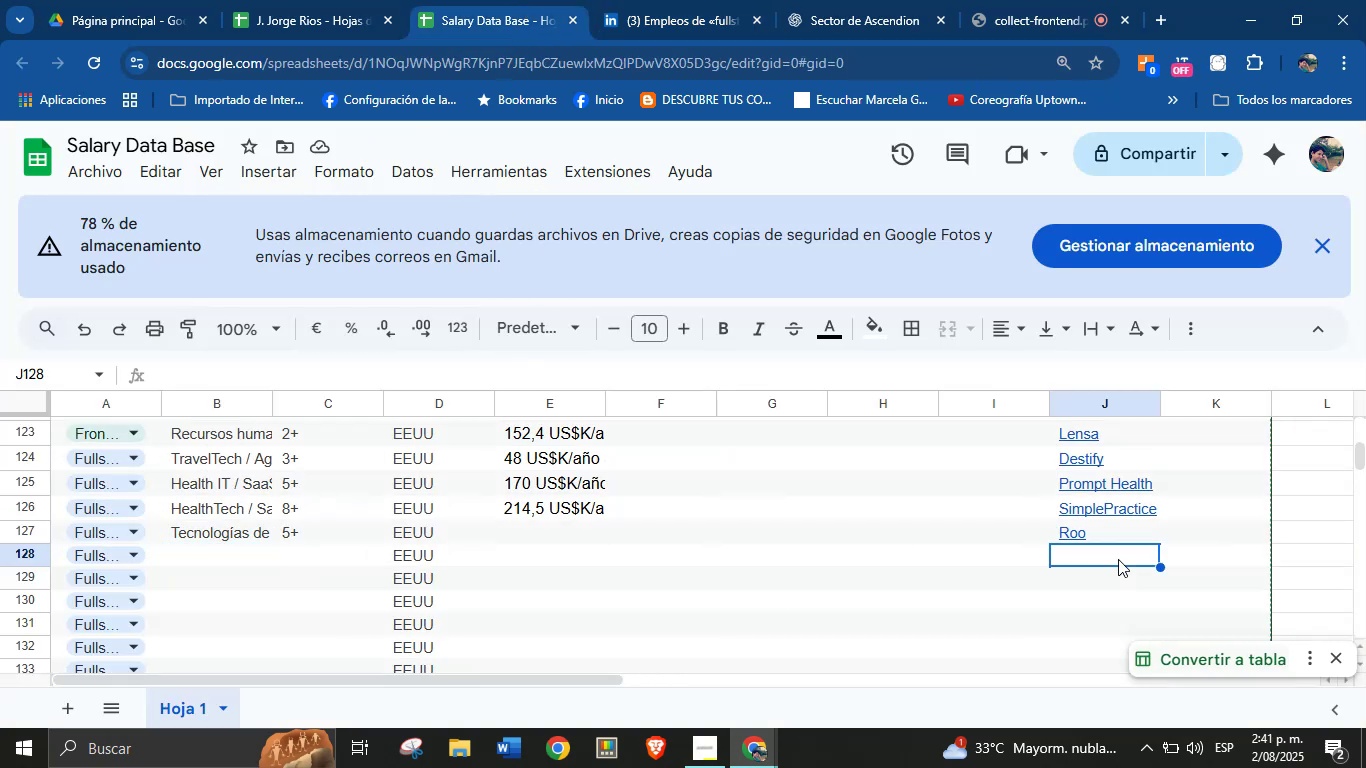 
key(Break)
 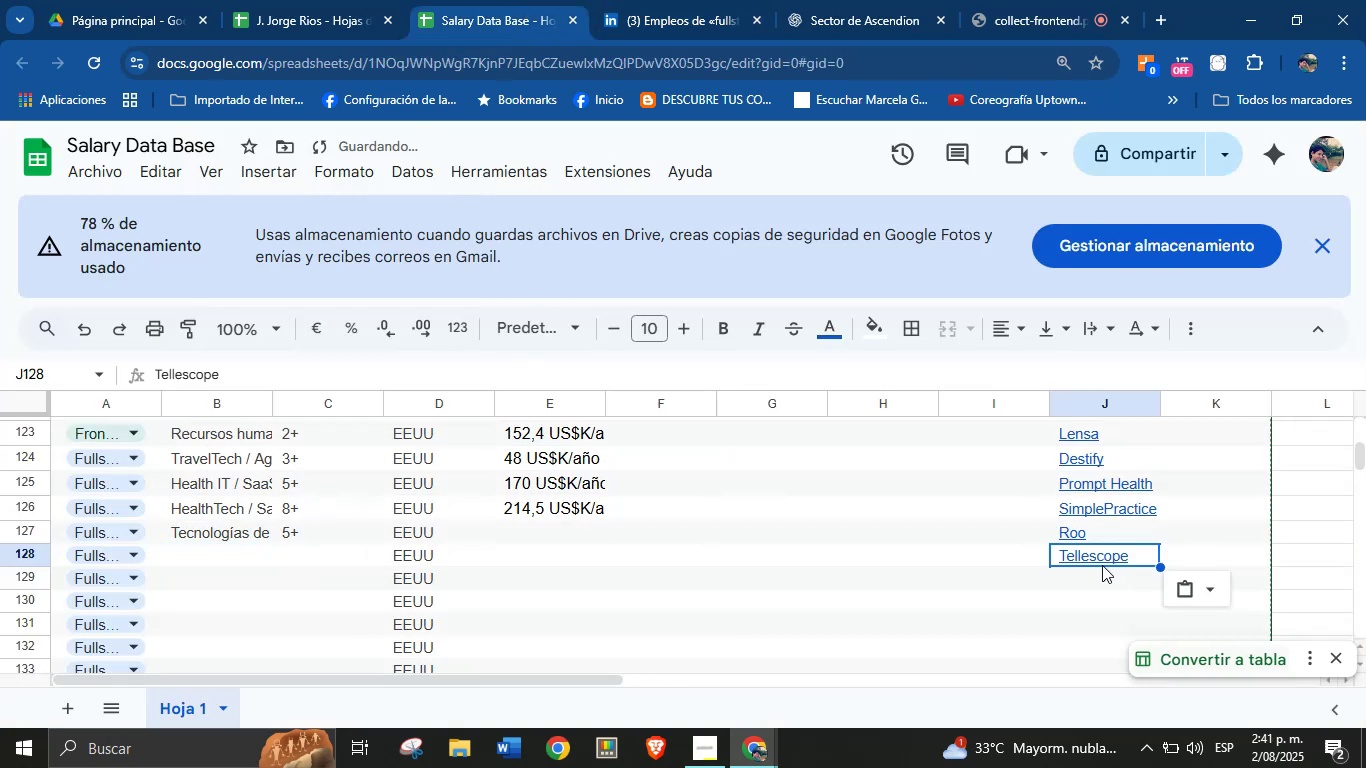 
key(Control+V)
 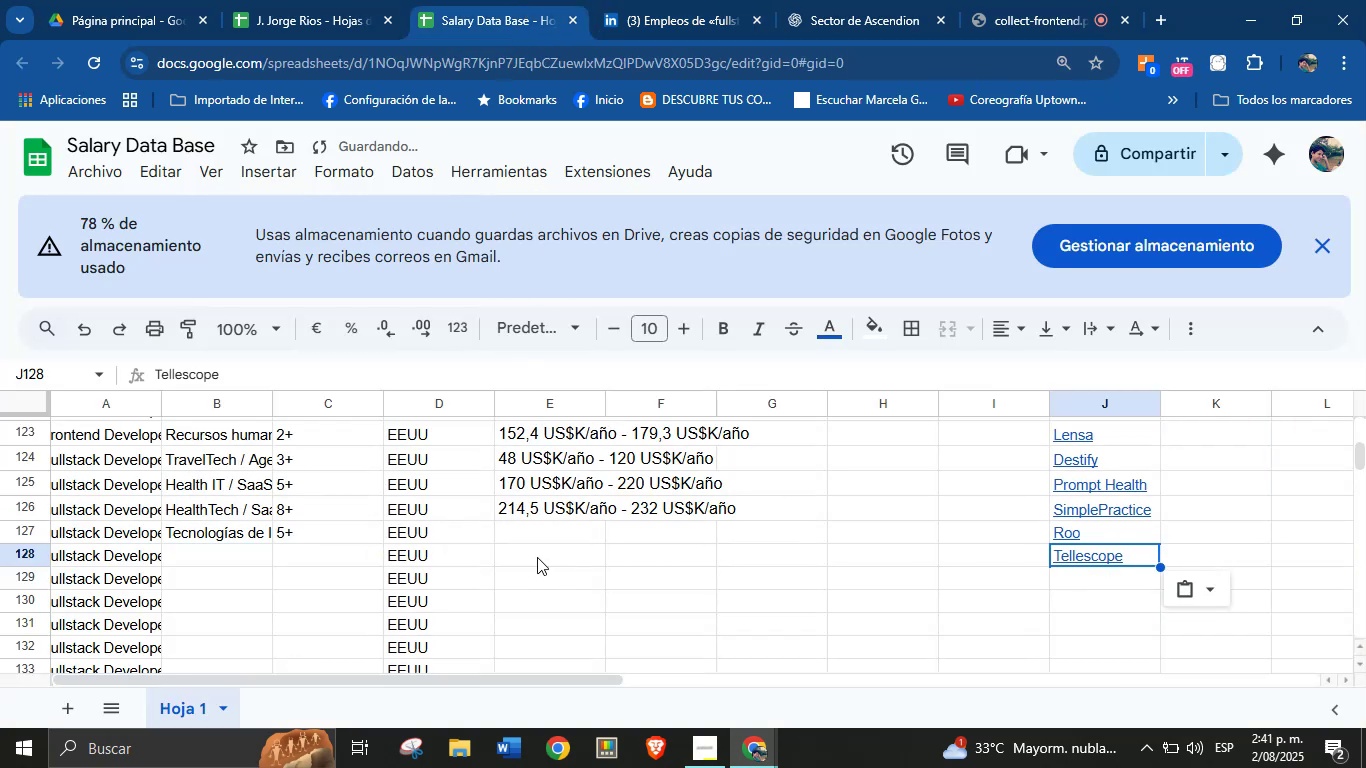 
left_click([536, 531])
 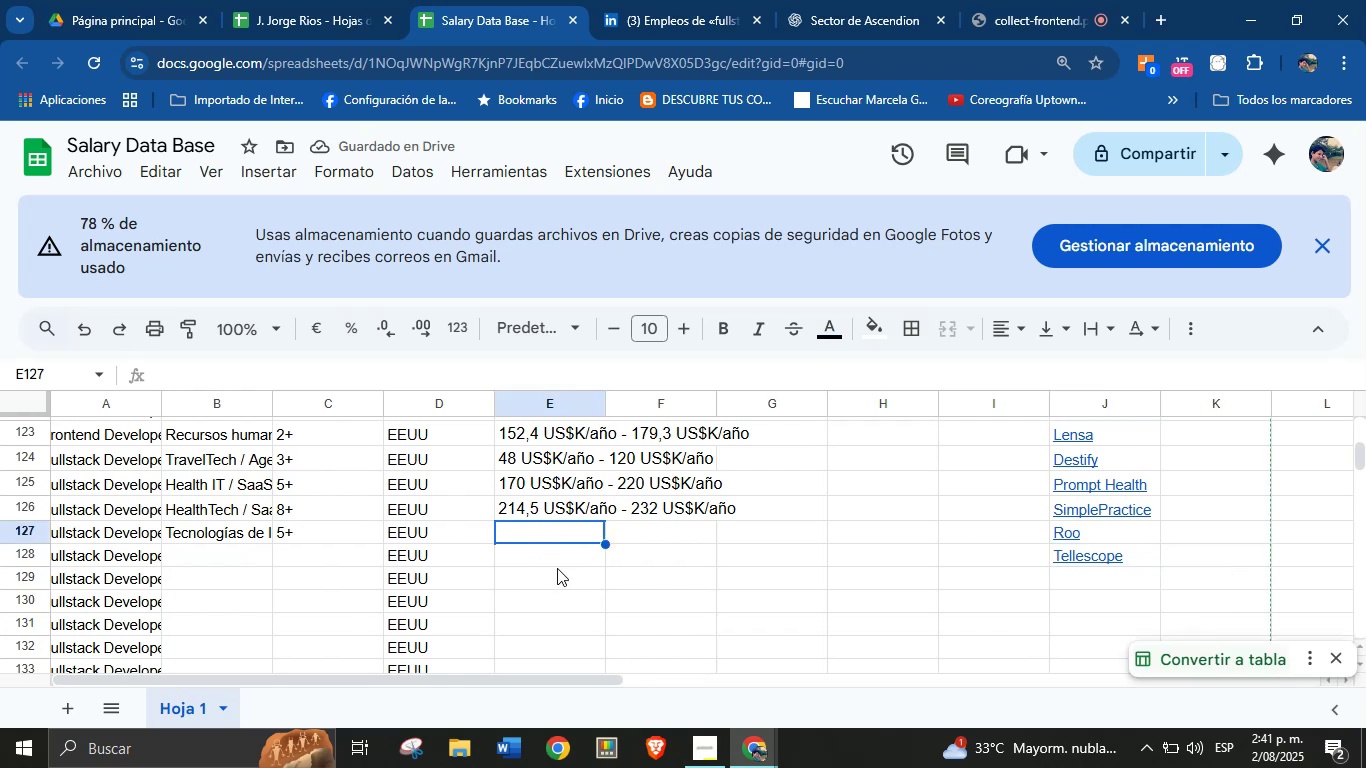 
left_click([575, 547])
 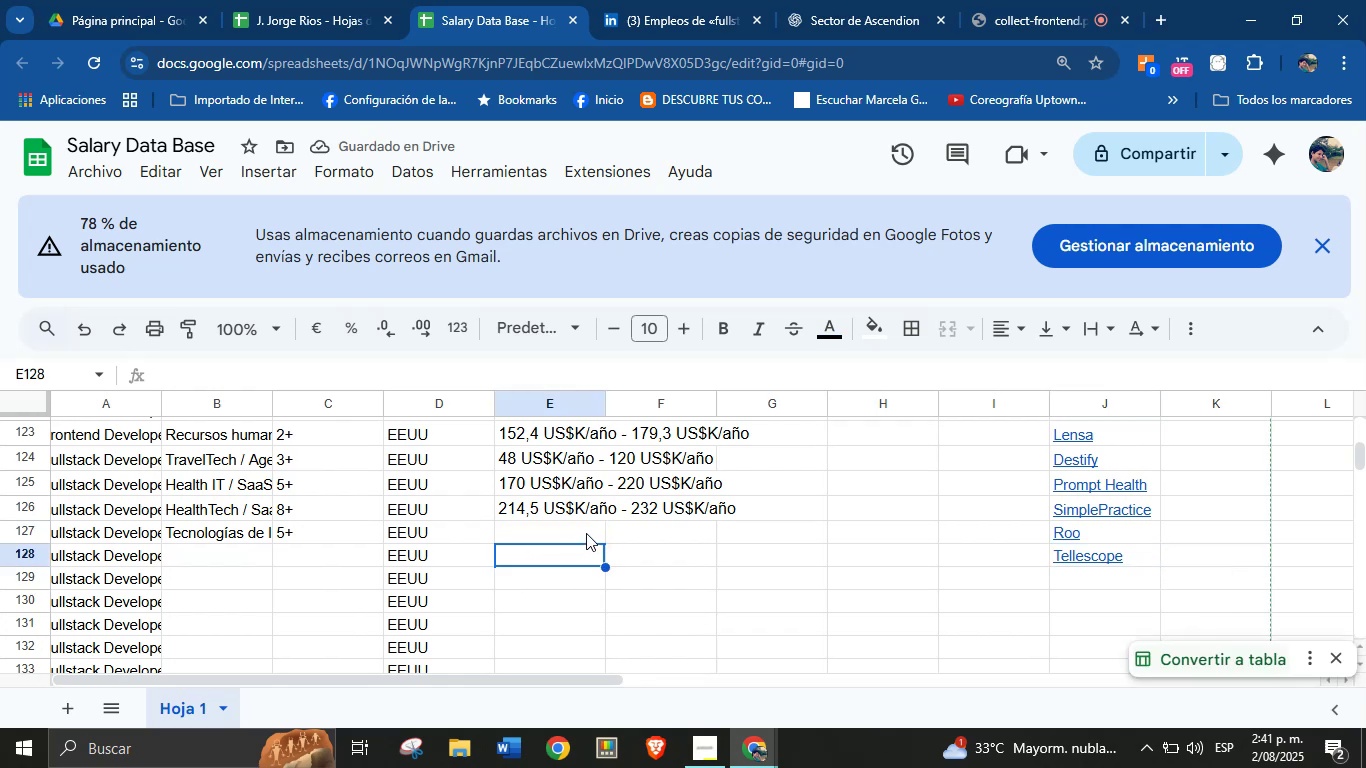 
left_click([586, 533])
 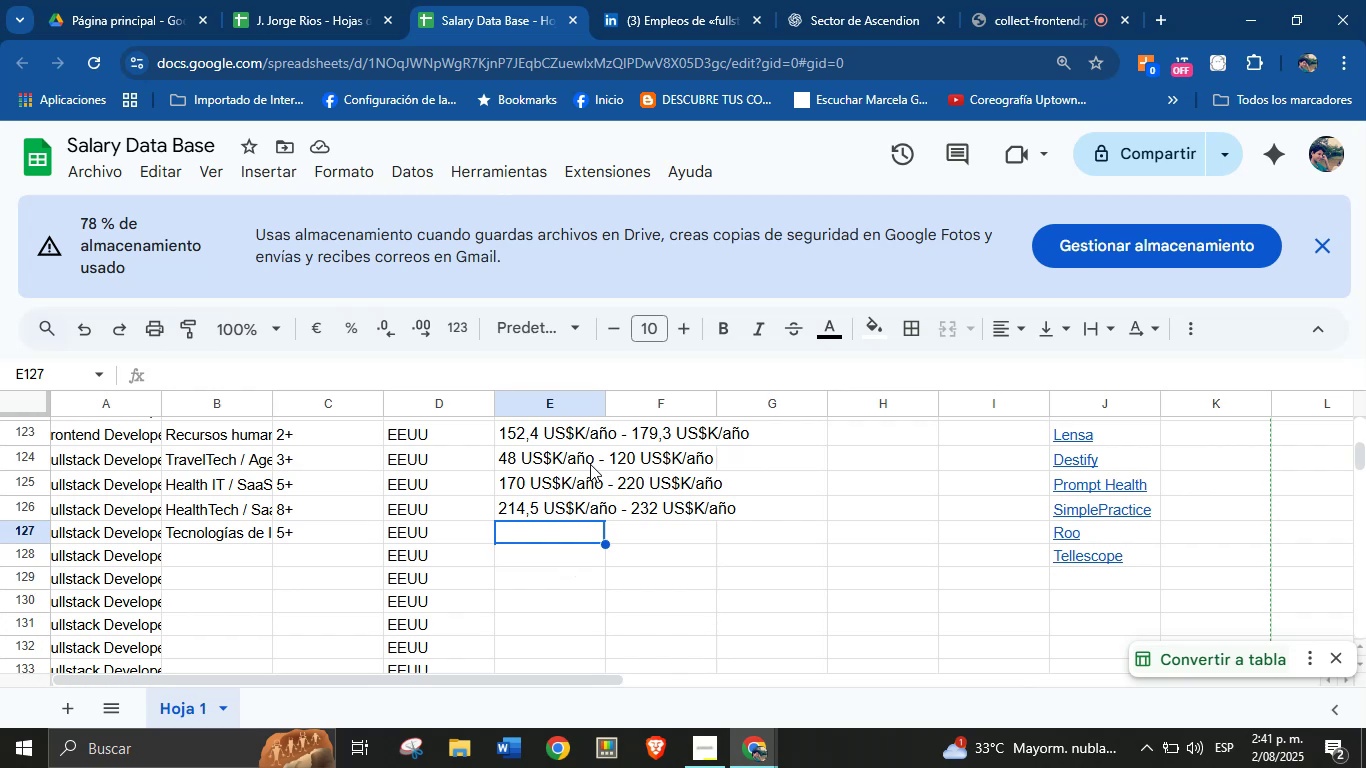 
wait(25.77)
 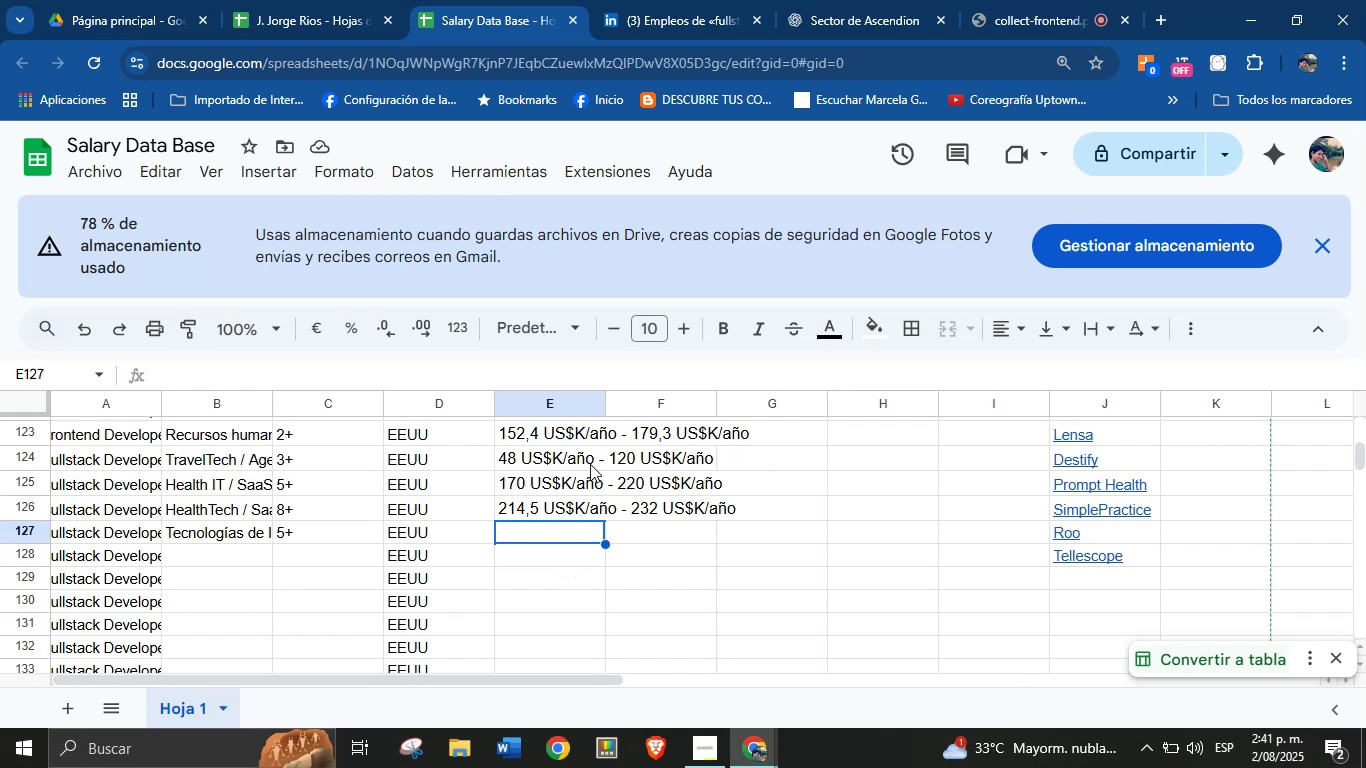 
left_click([713, 0])
 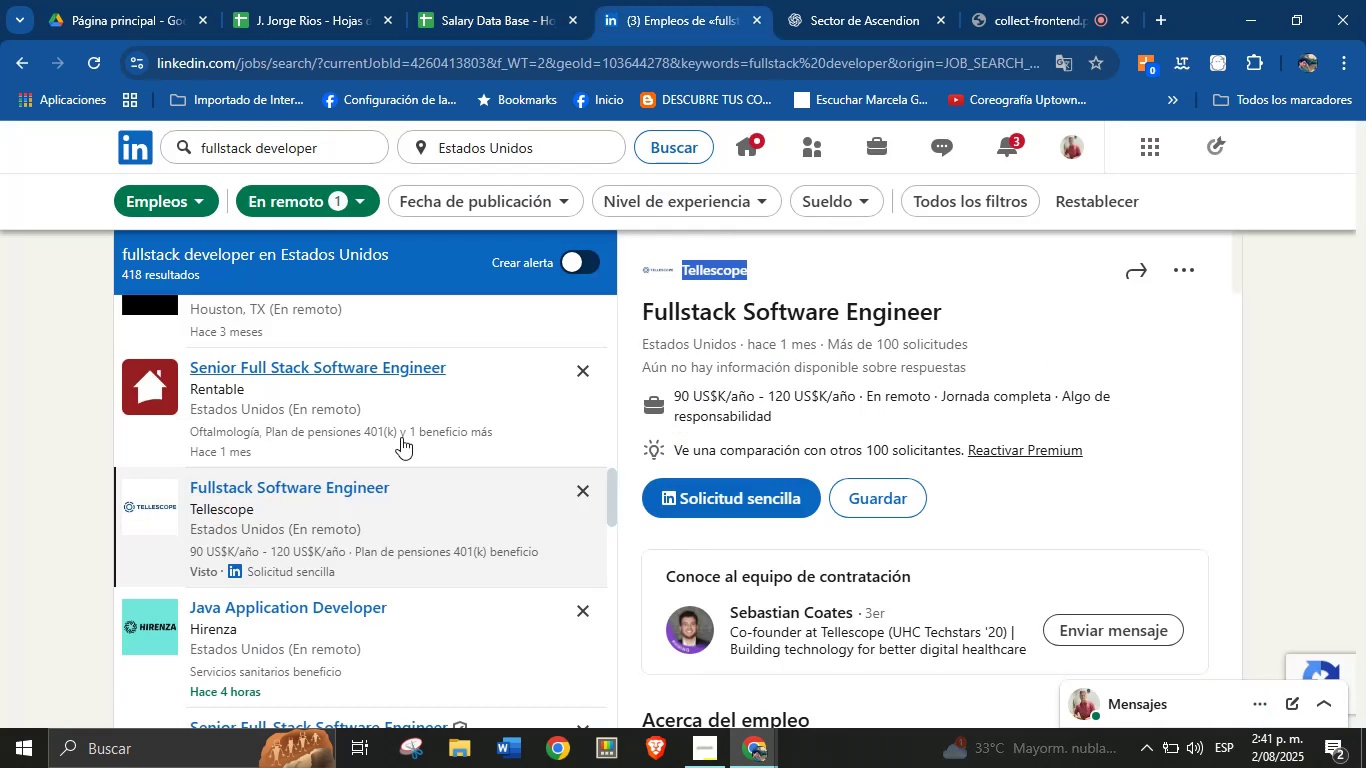 
scroll: coordinate [341, 456], scroll_direction: up, amount: 2.0
 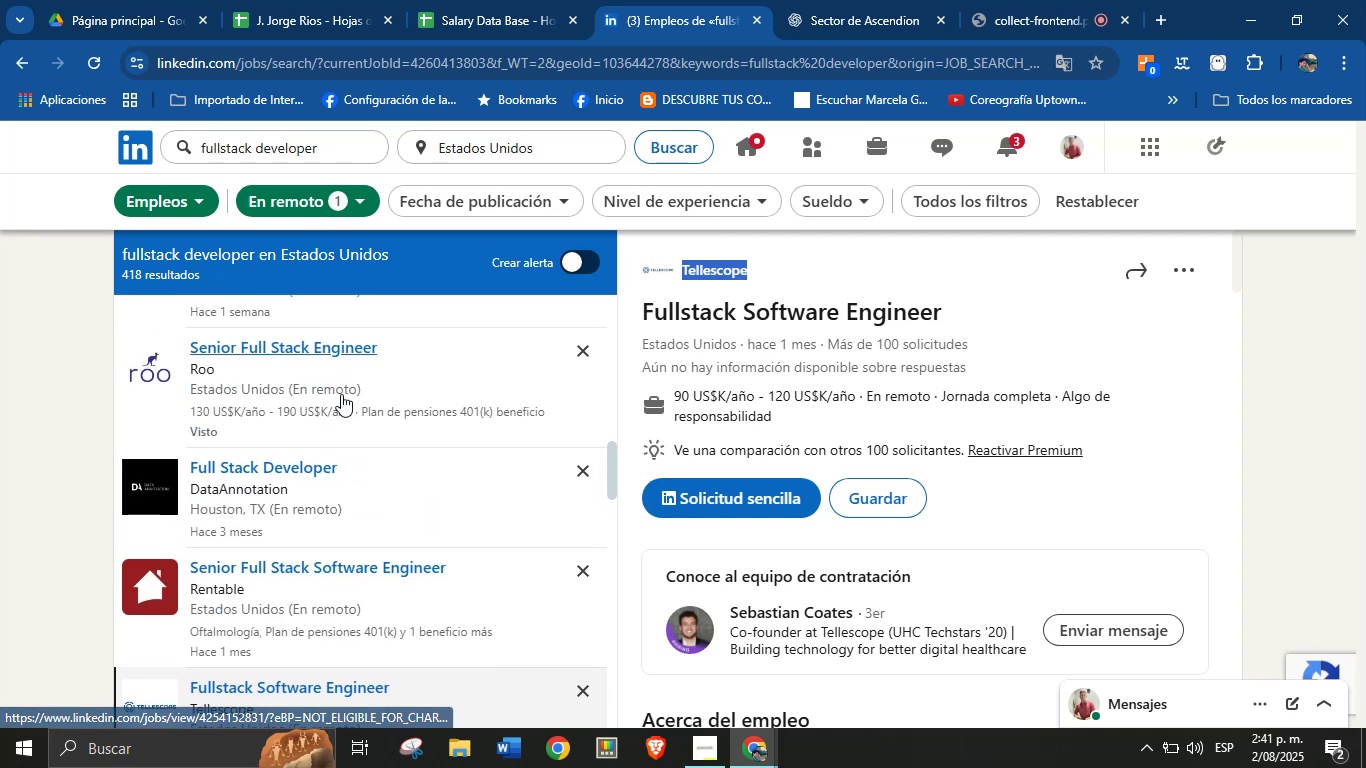 
left_click([341, 394])
 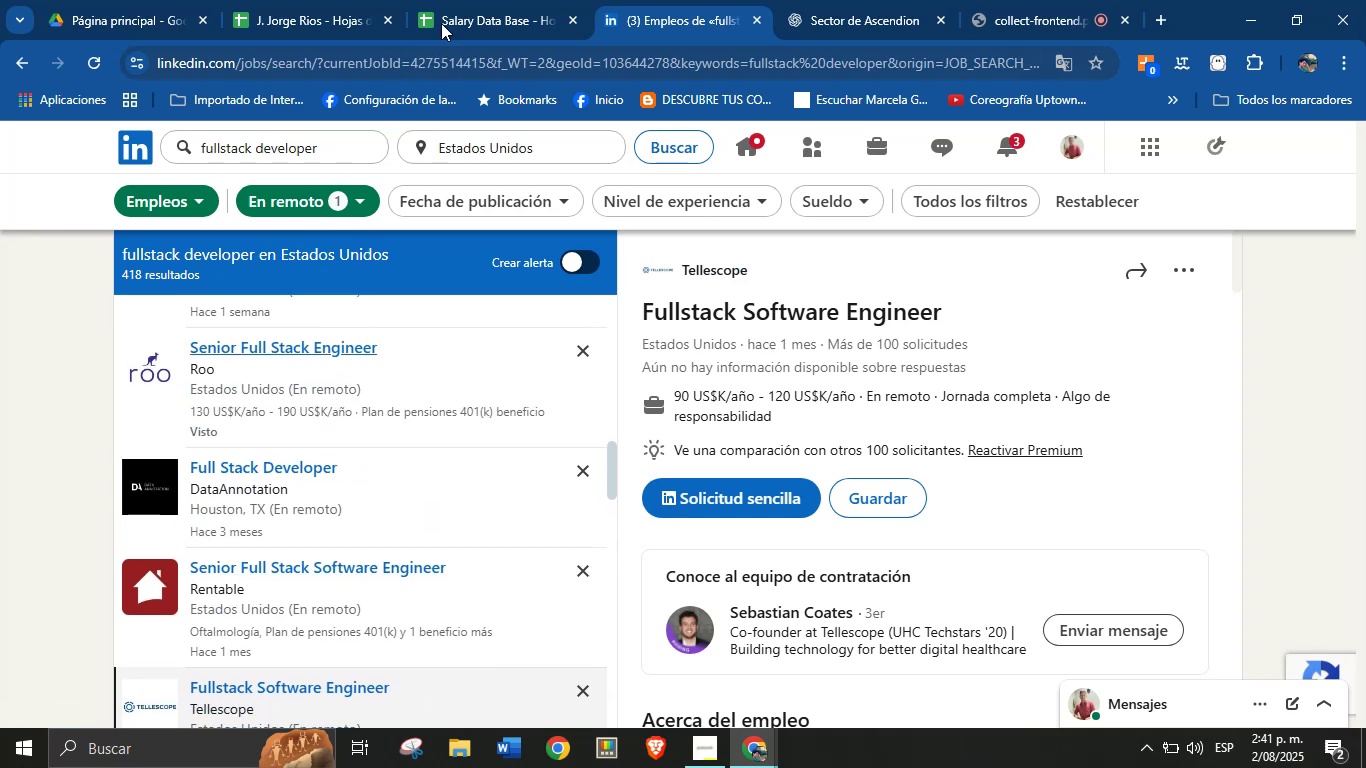 
left_click([480, 0])
 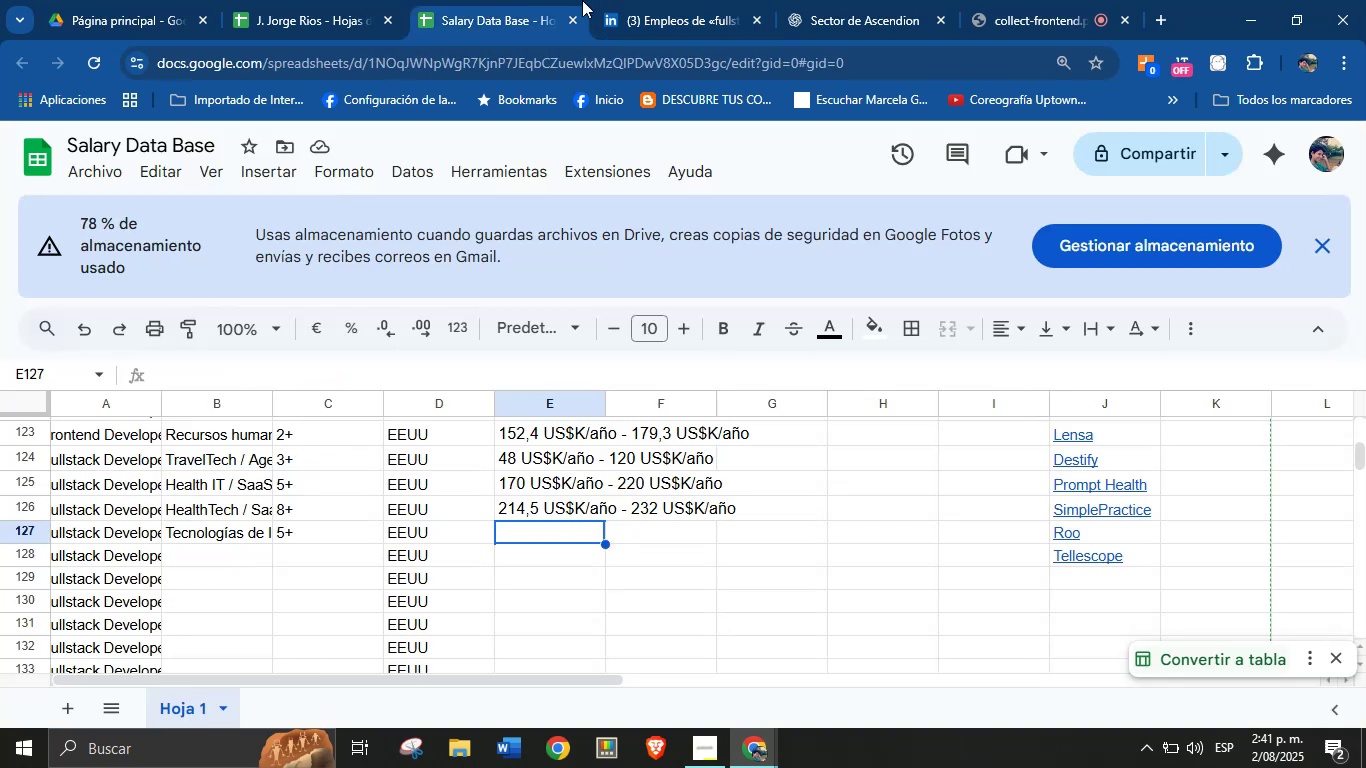 
left_click([680, 0])
 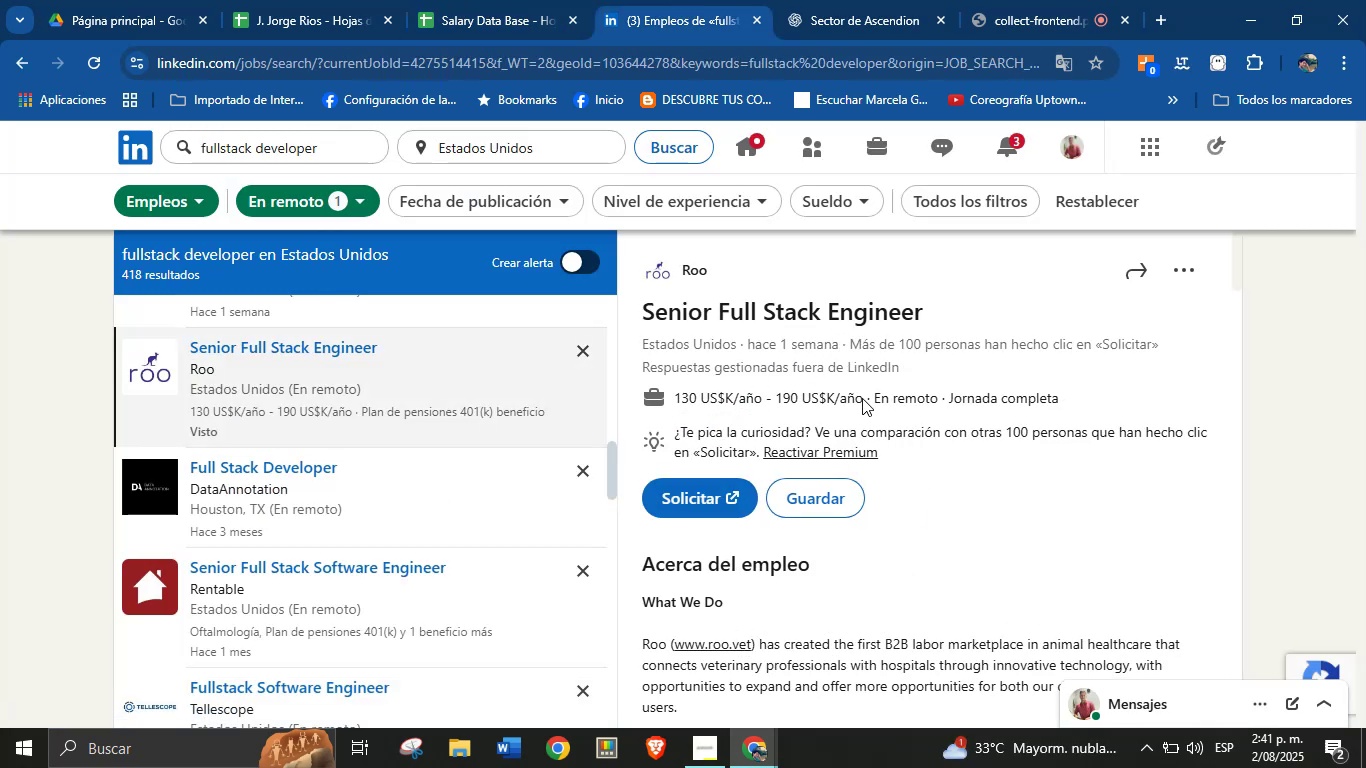 
left_click_drag(start_coordinate=[861, 401], to_coordinate=[677, 402])
 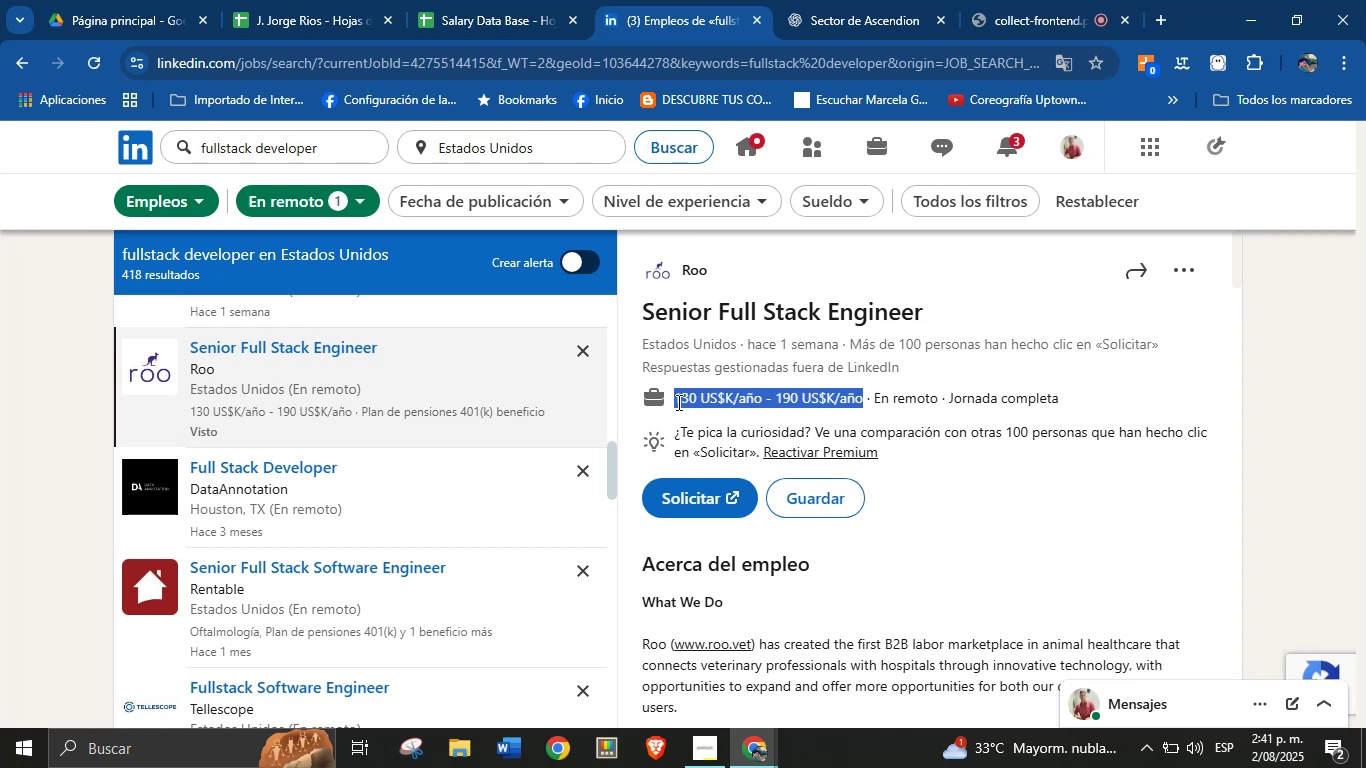 
key(Alt+AltLeft)
 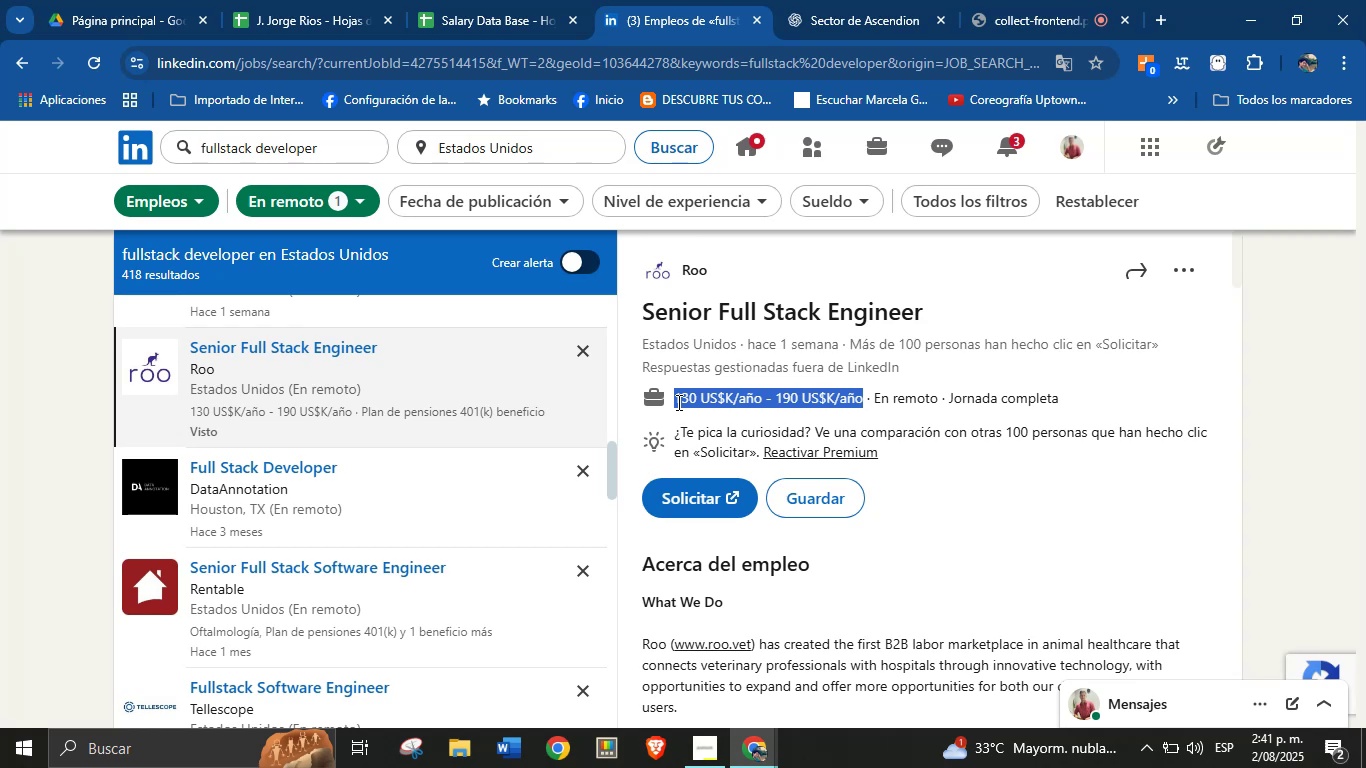 
key(Alt+Control+ControlLeft)
 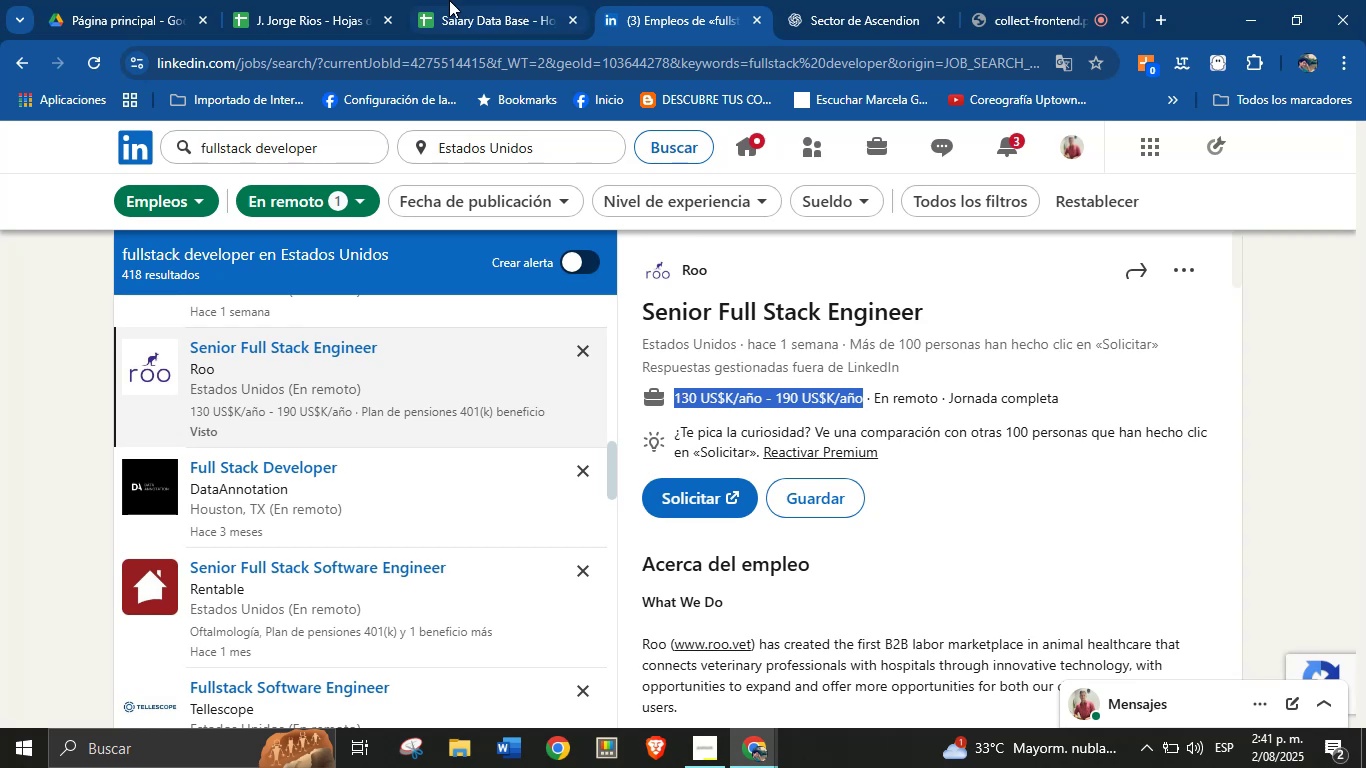 
key(Alt+Control+C)
 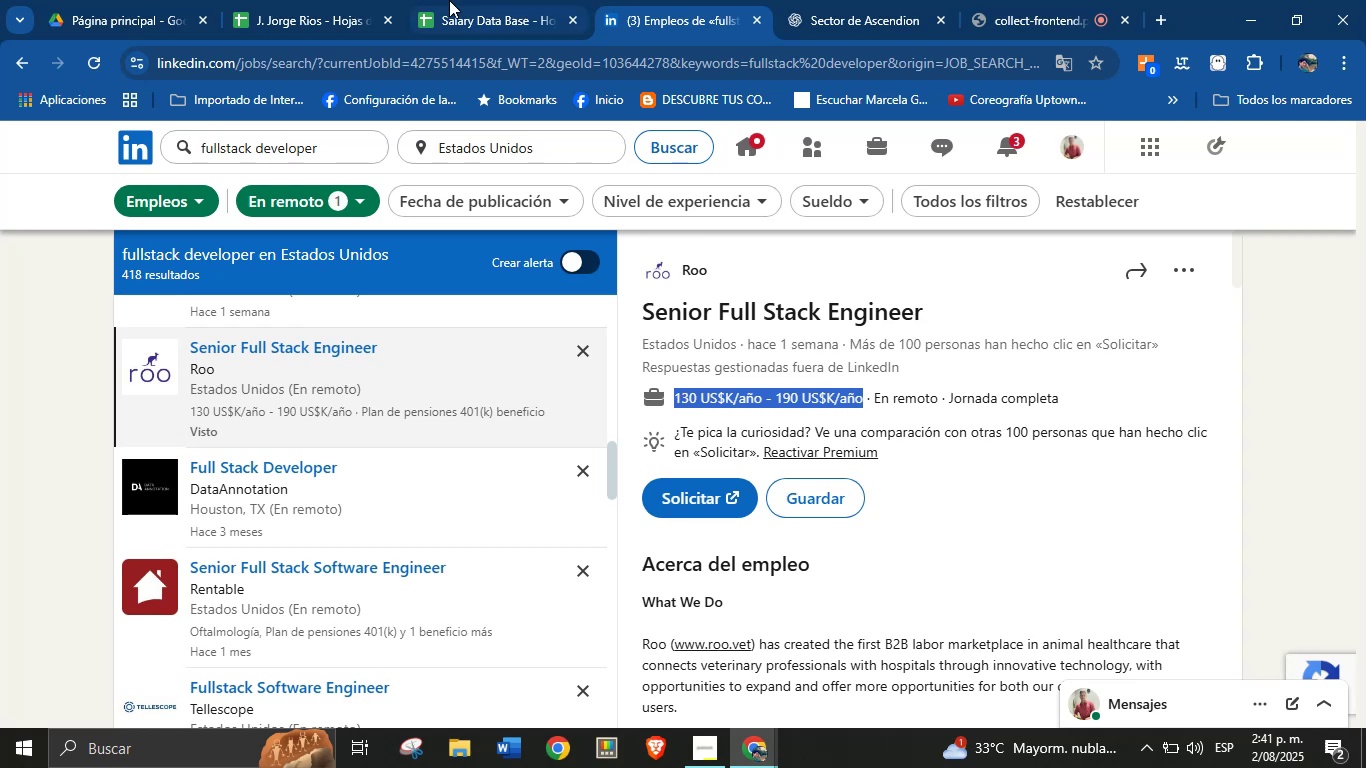 
left_click([449, 0])
 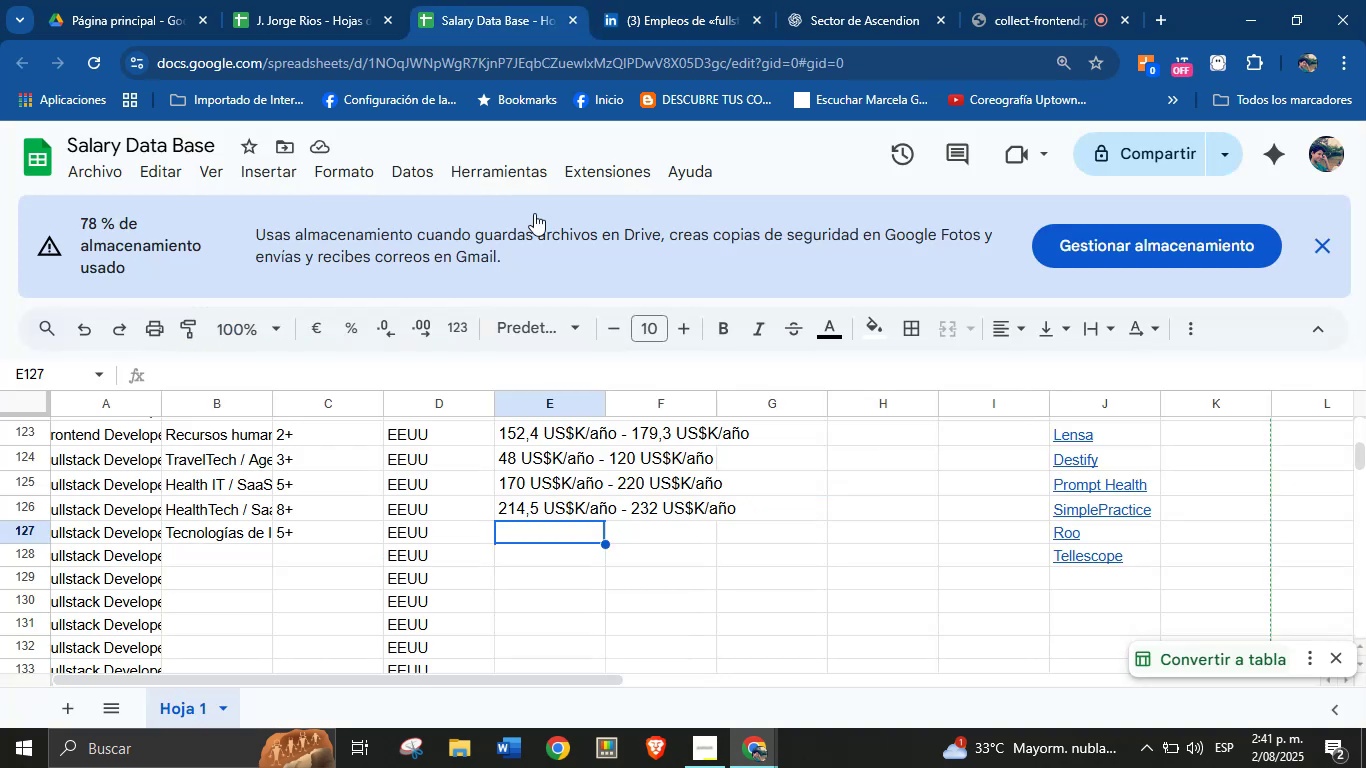 
key(Break)
 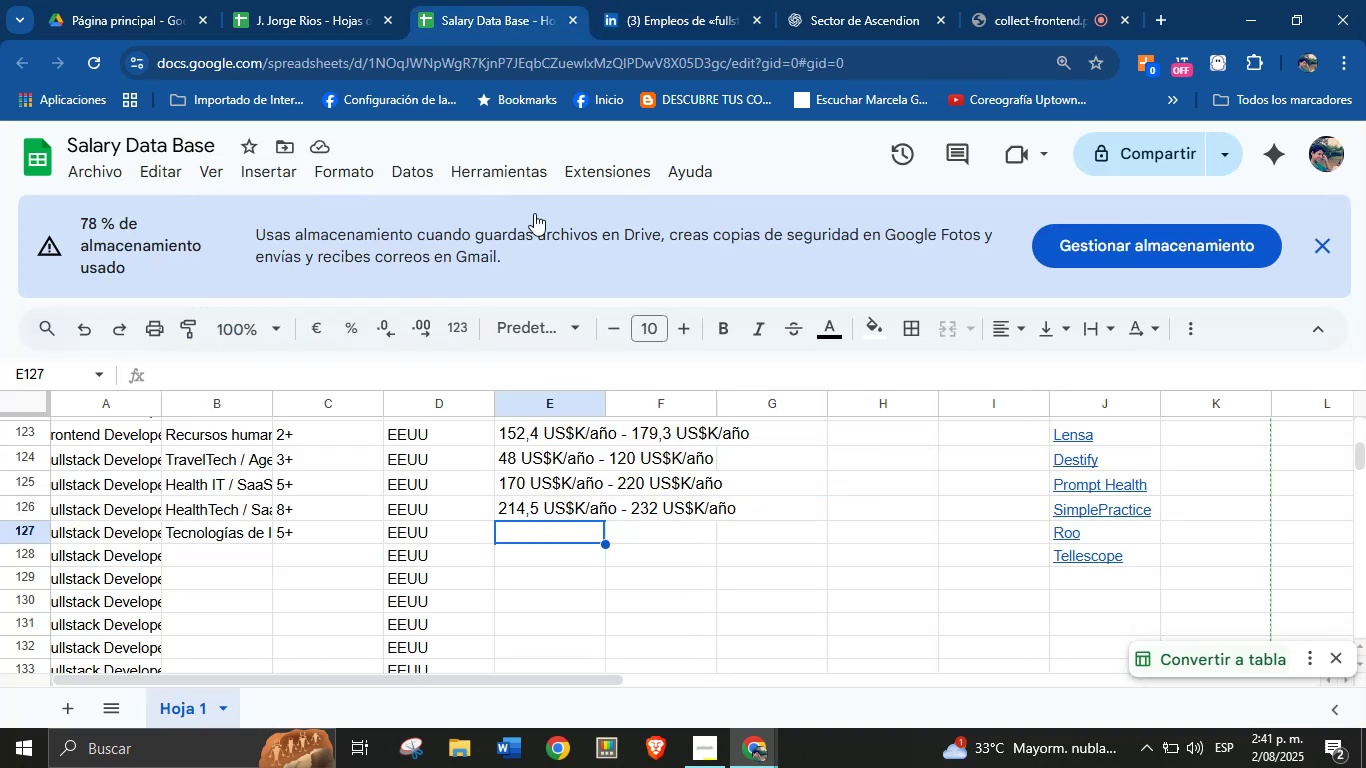 
key(Control+V)
 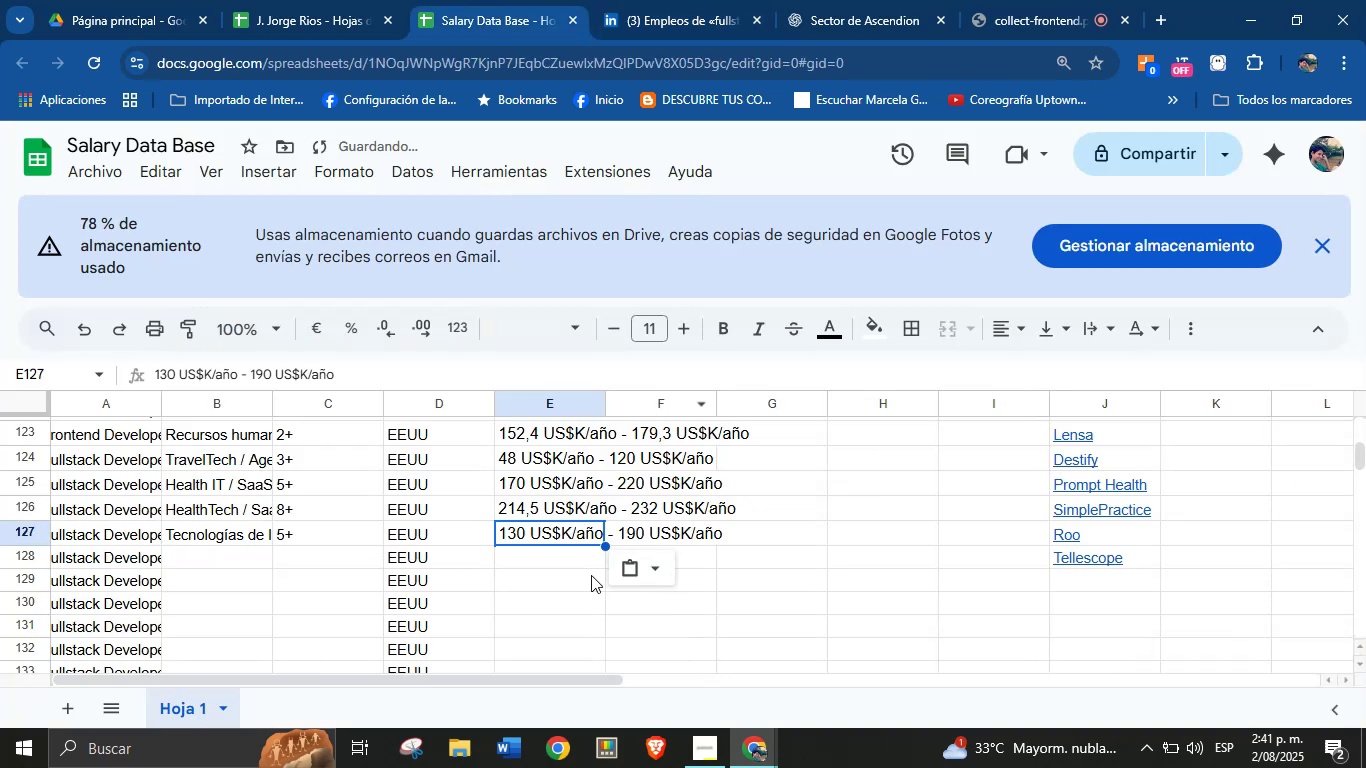 
key(Control+ControlLeft)
 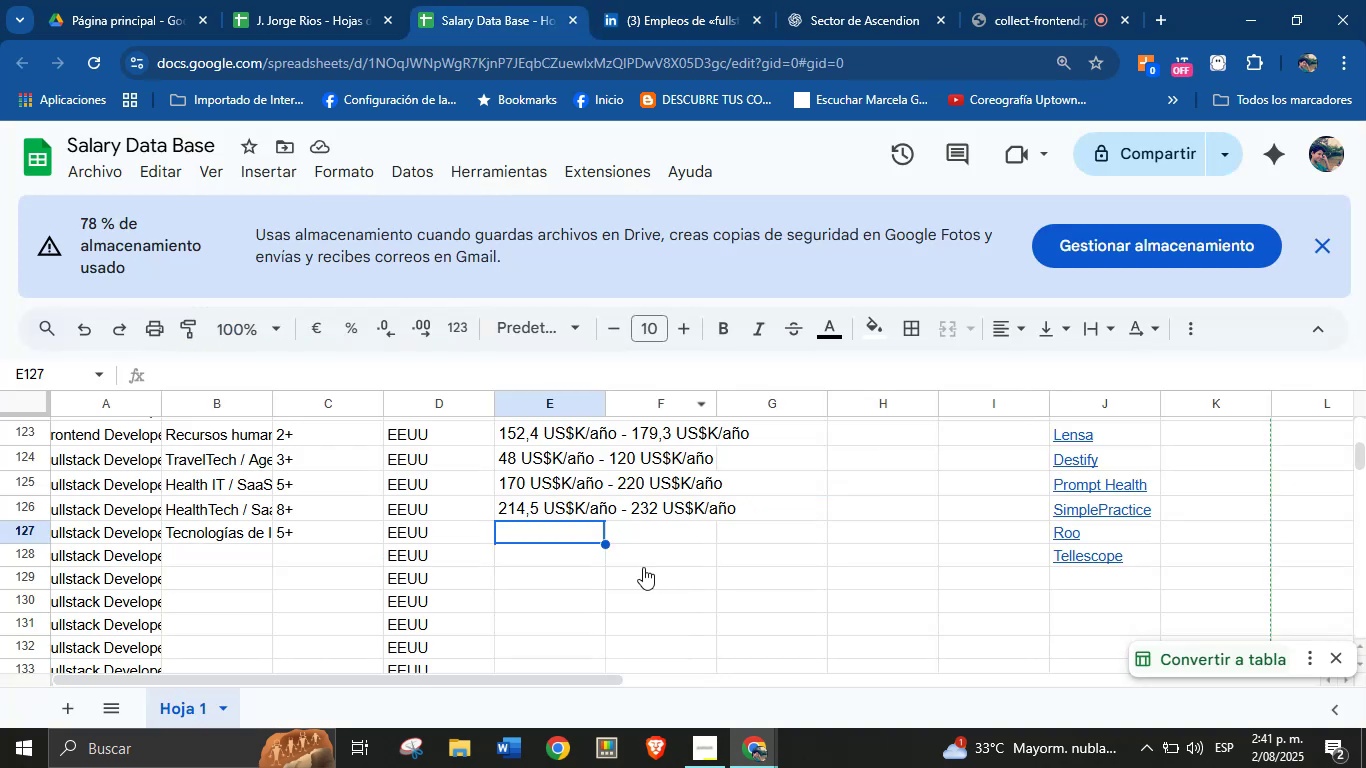 
mouse_move([585, 575])
 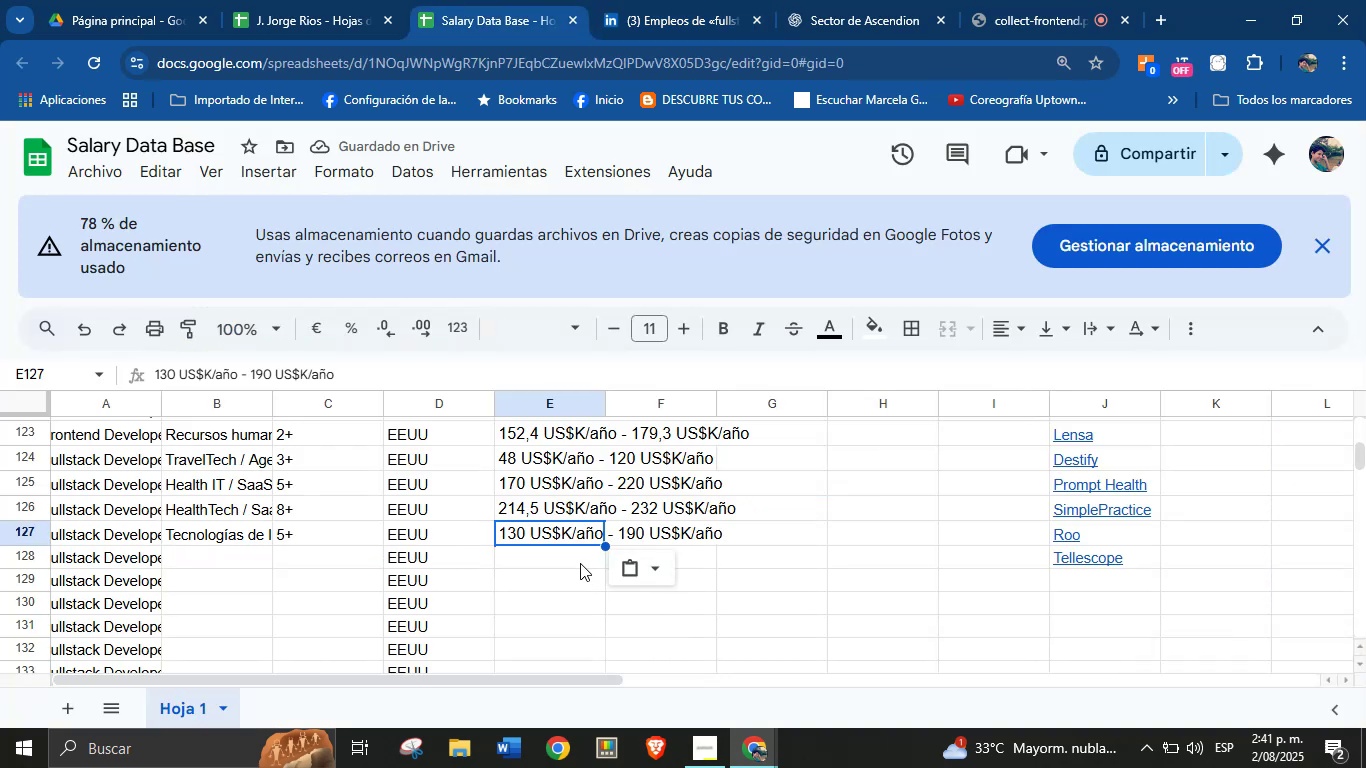 
left_click([578, 560])
 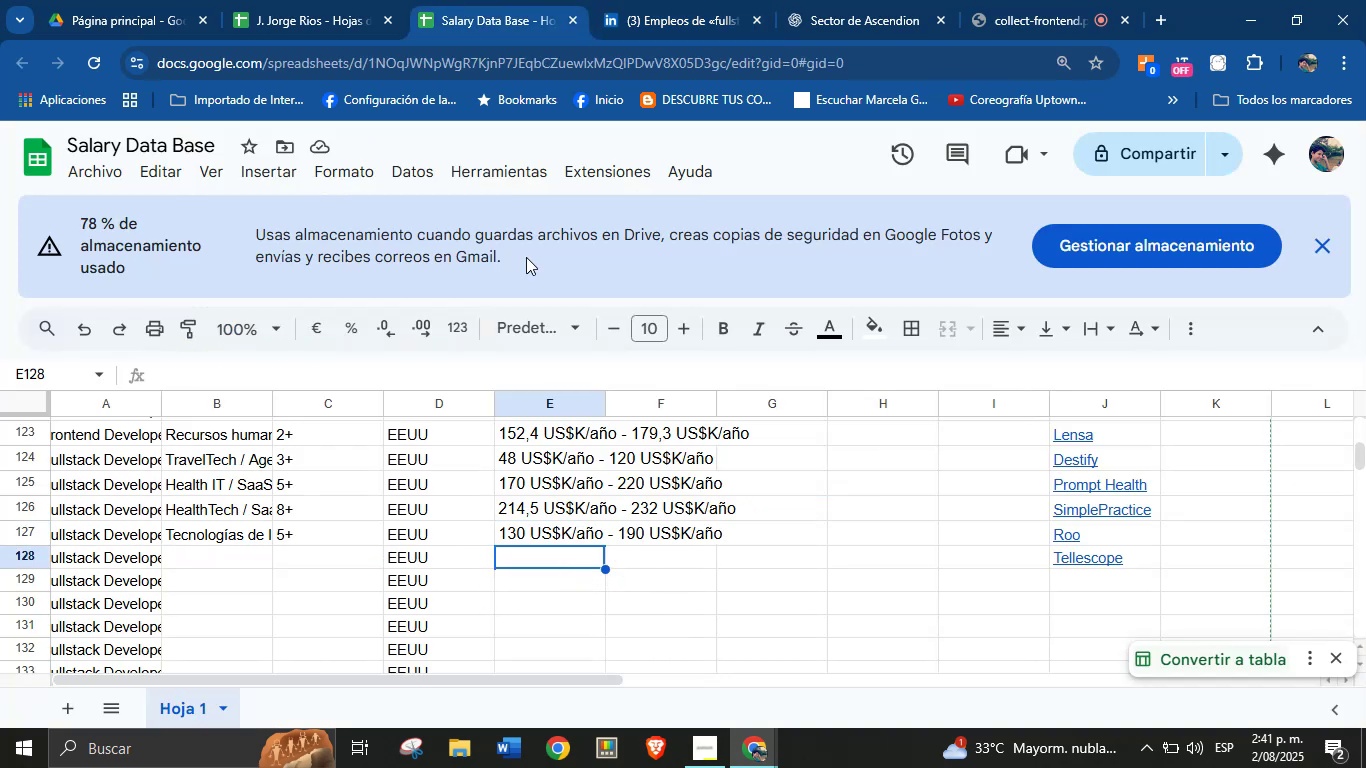 
left_click([646, 0])
 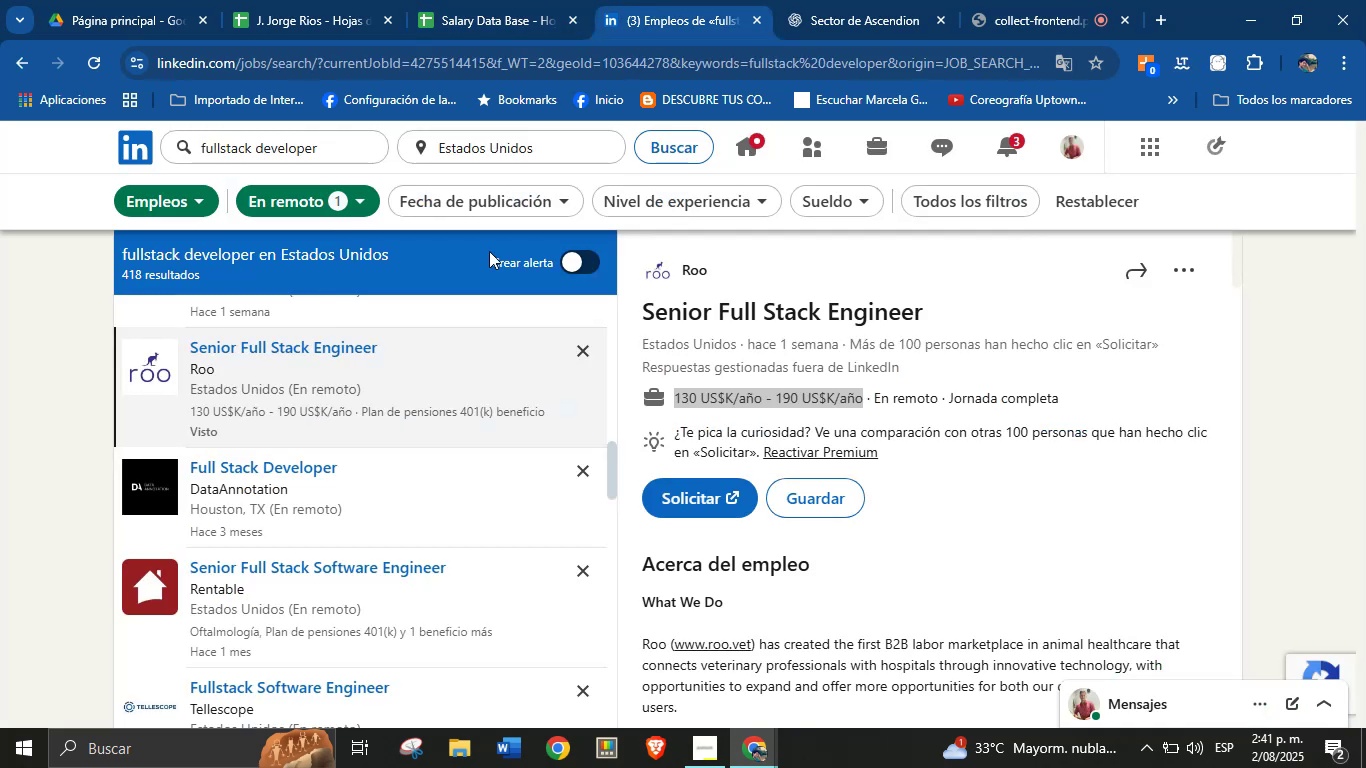 
scroll: coordinate [304, 521], scroll_direction: up, amount: 1.0
 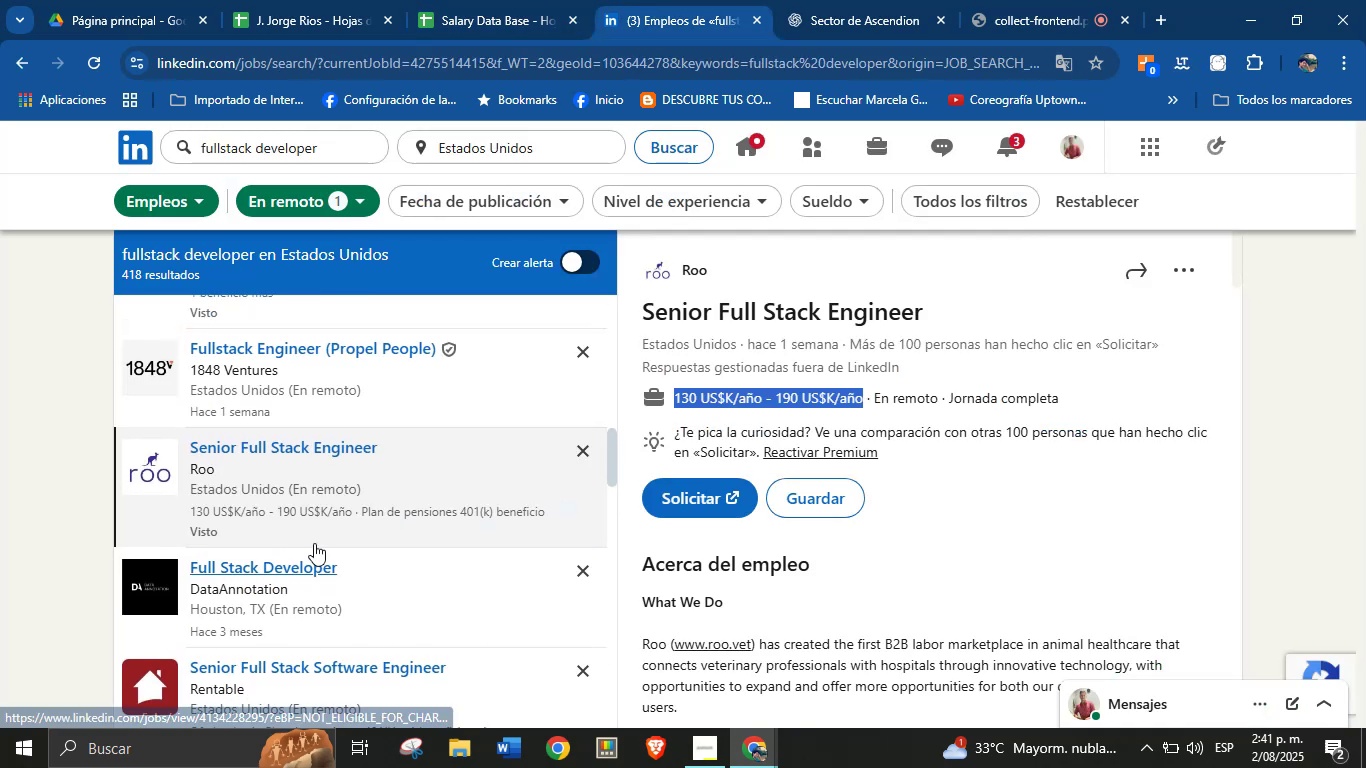 
scroll: coordinate [323, 552], scroll_direction: down, amount: 2.0
 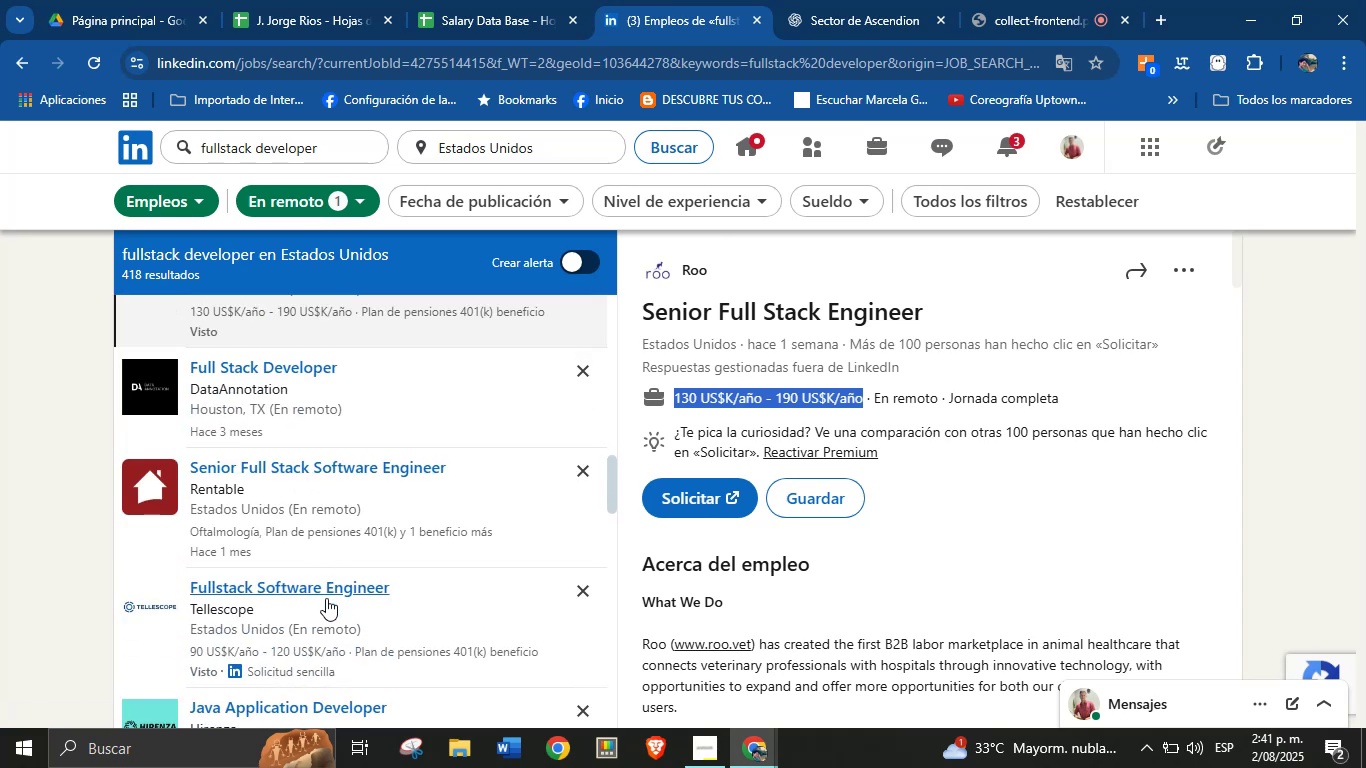 
left_click([326, 598])
 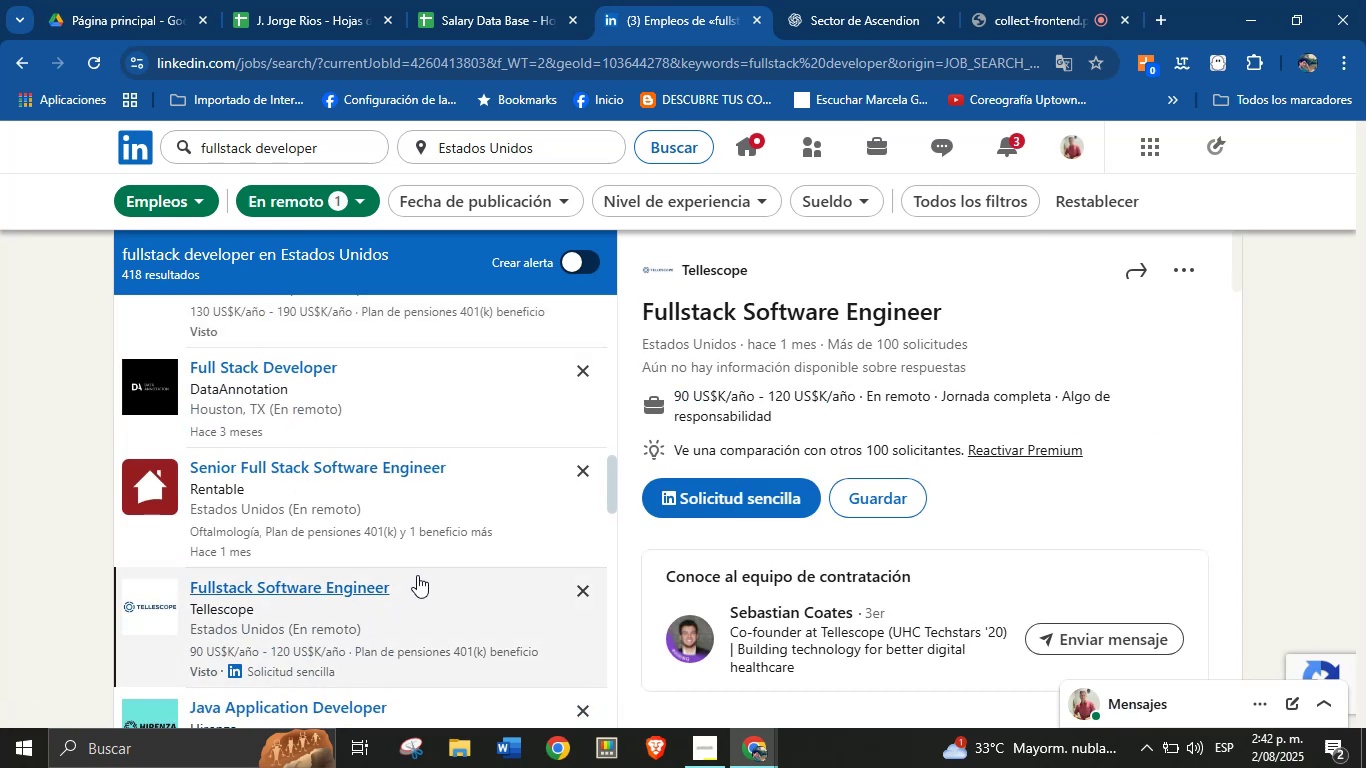 
wait(7.44)
 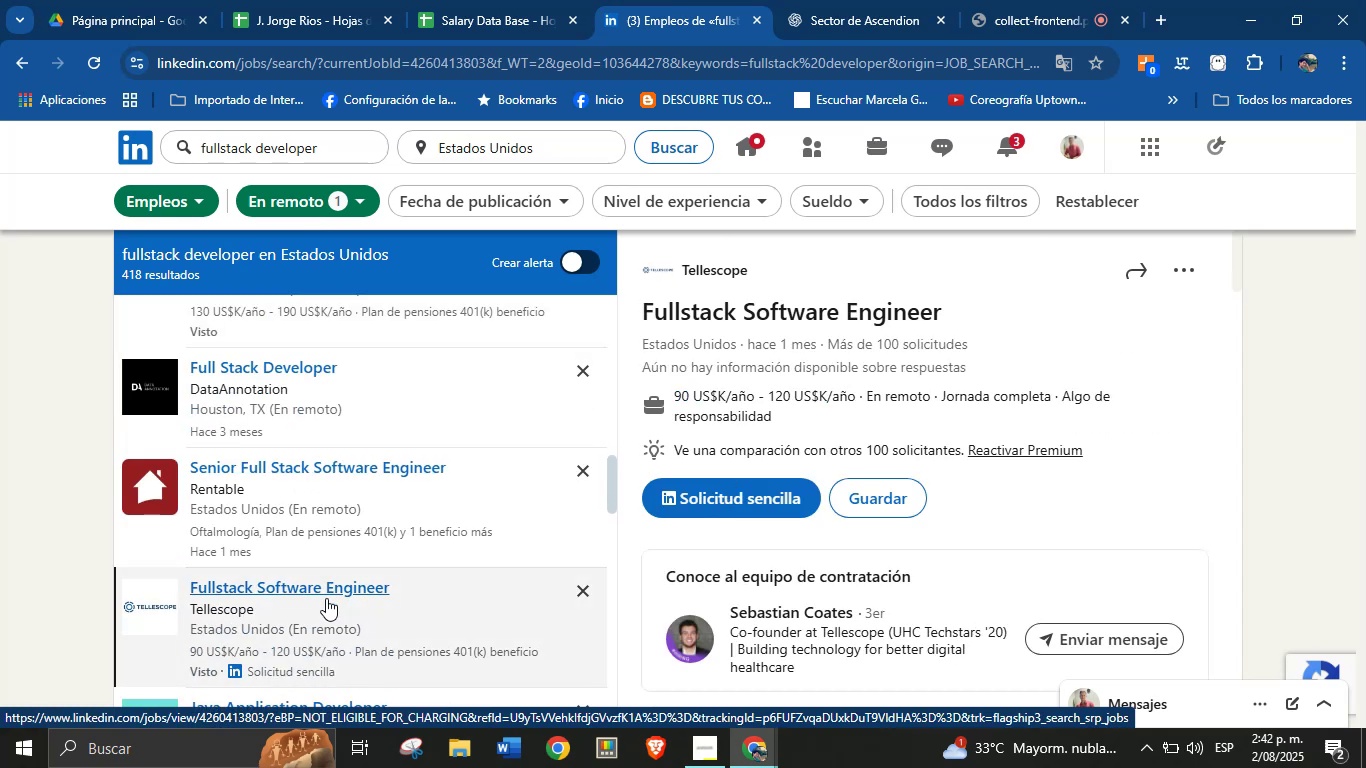 
scroll: coordinate [844, 470], scroll_direction: down, amount: 13.0
 